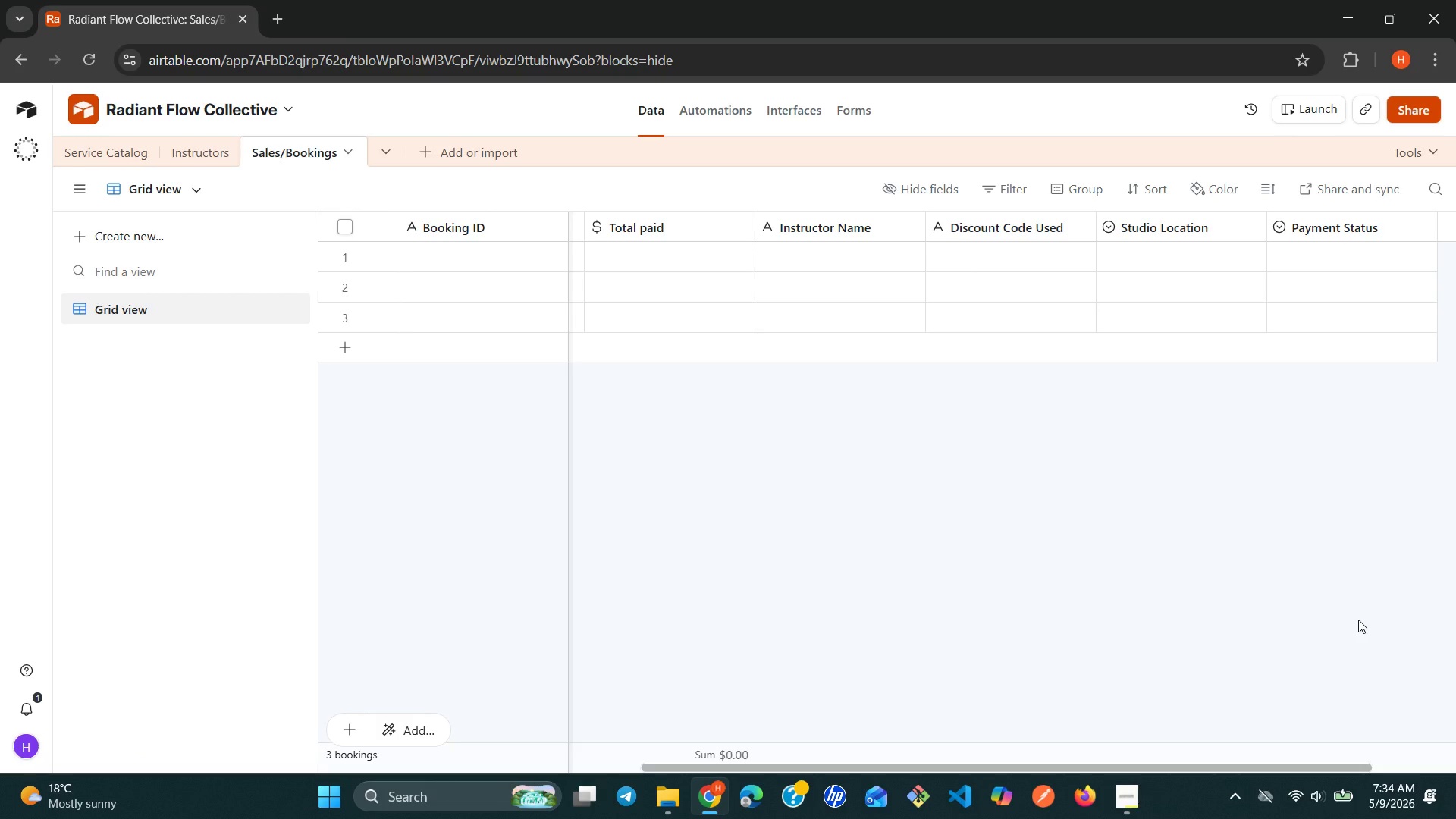 
left_click([168, 193])
 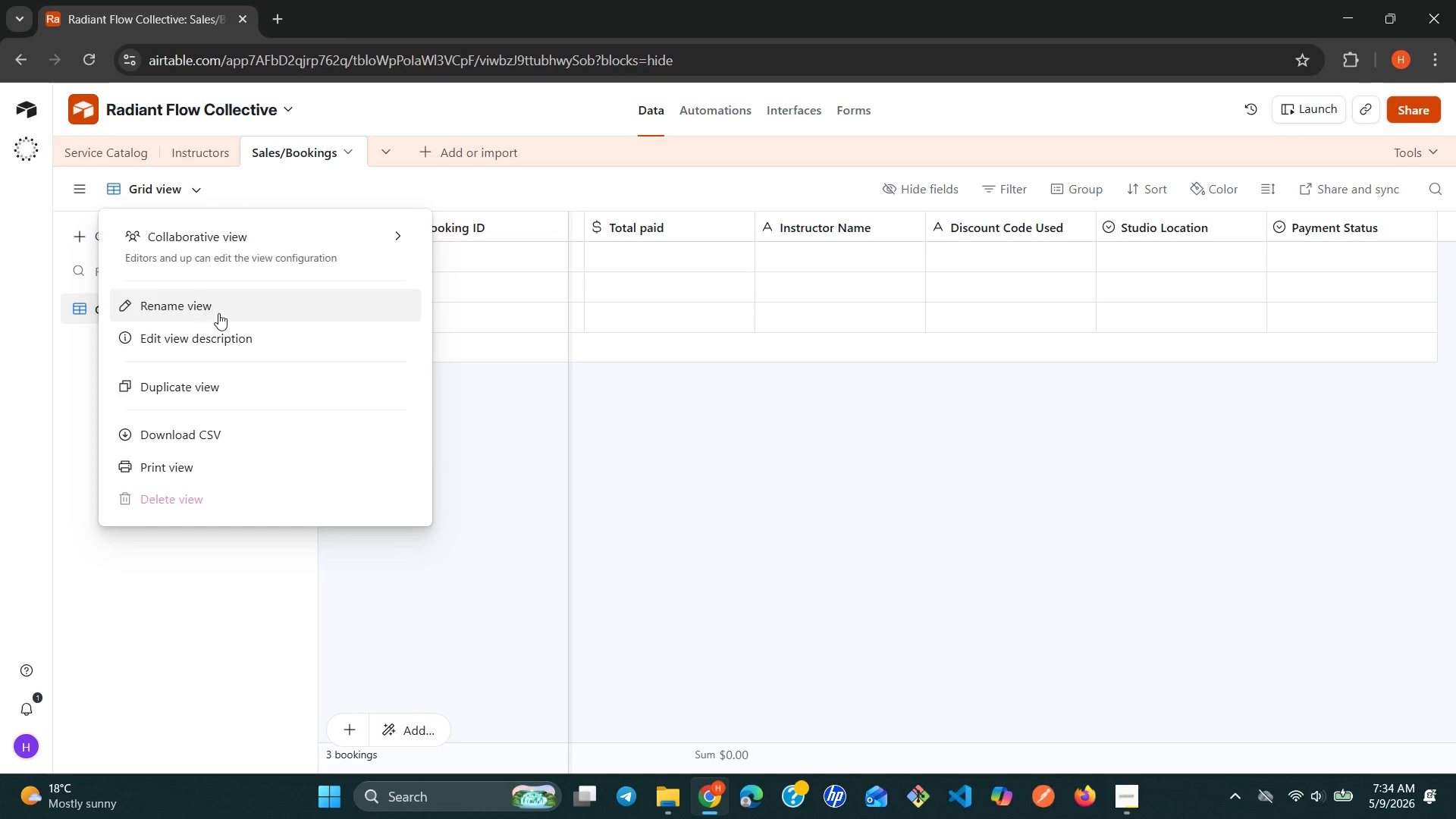 
wait(7.76)
 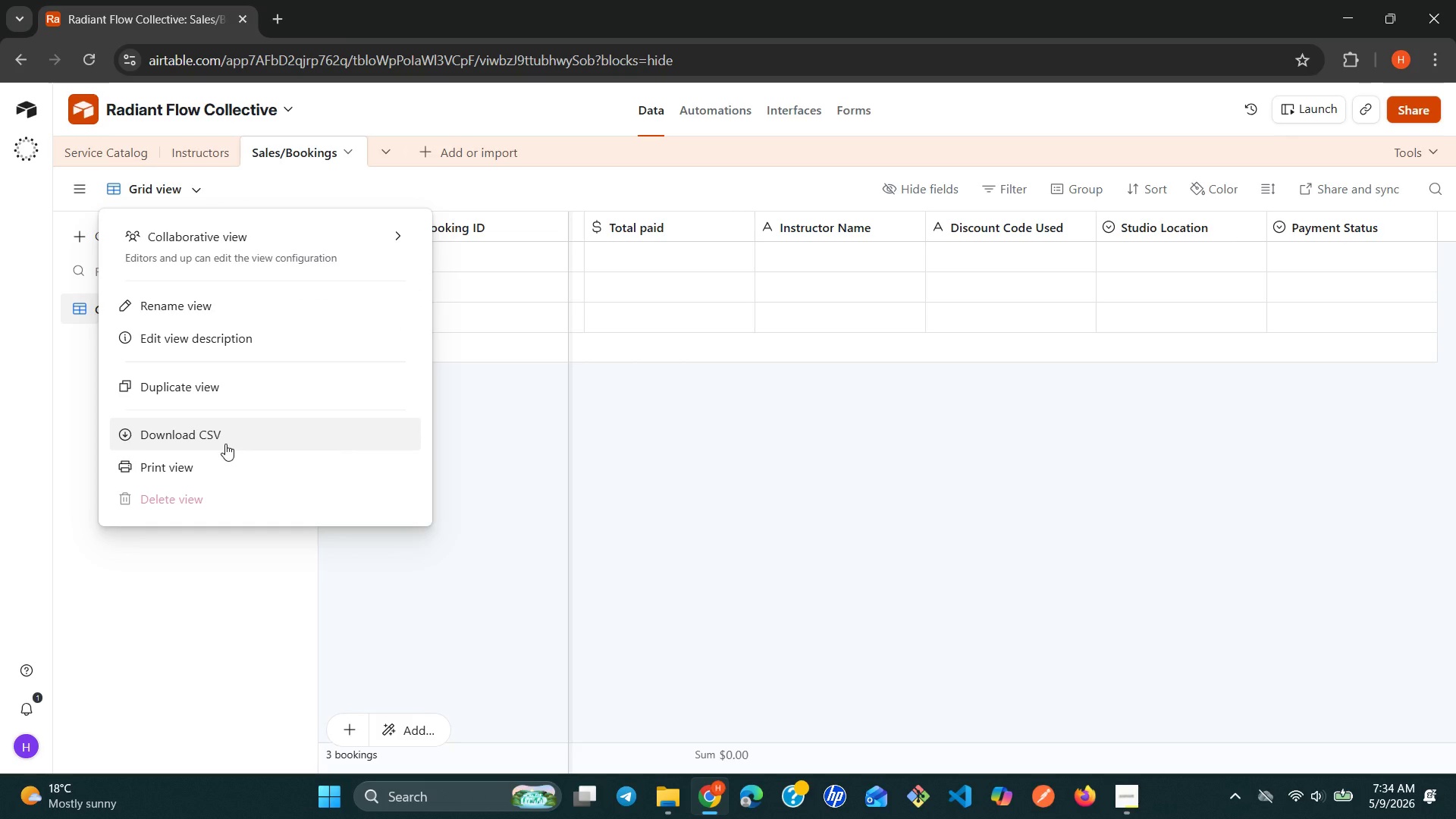 
left_click([467, 457])
 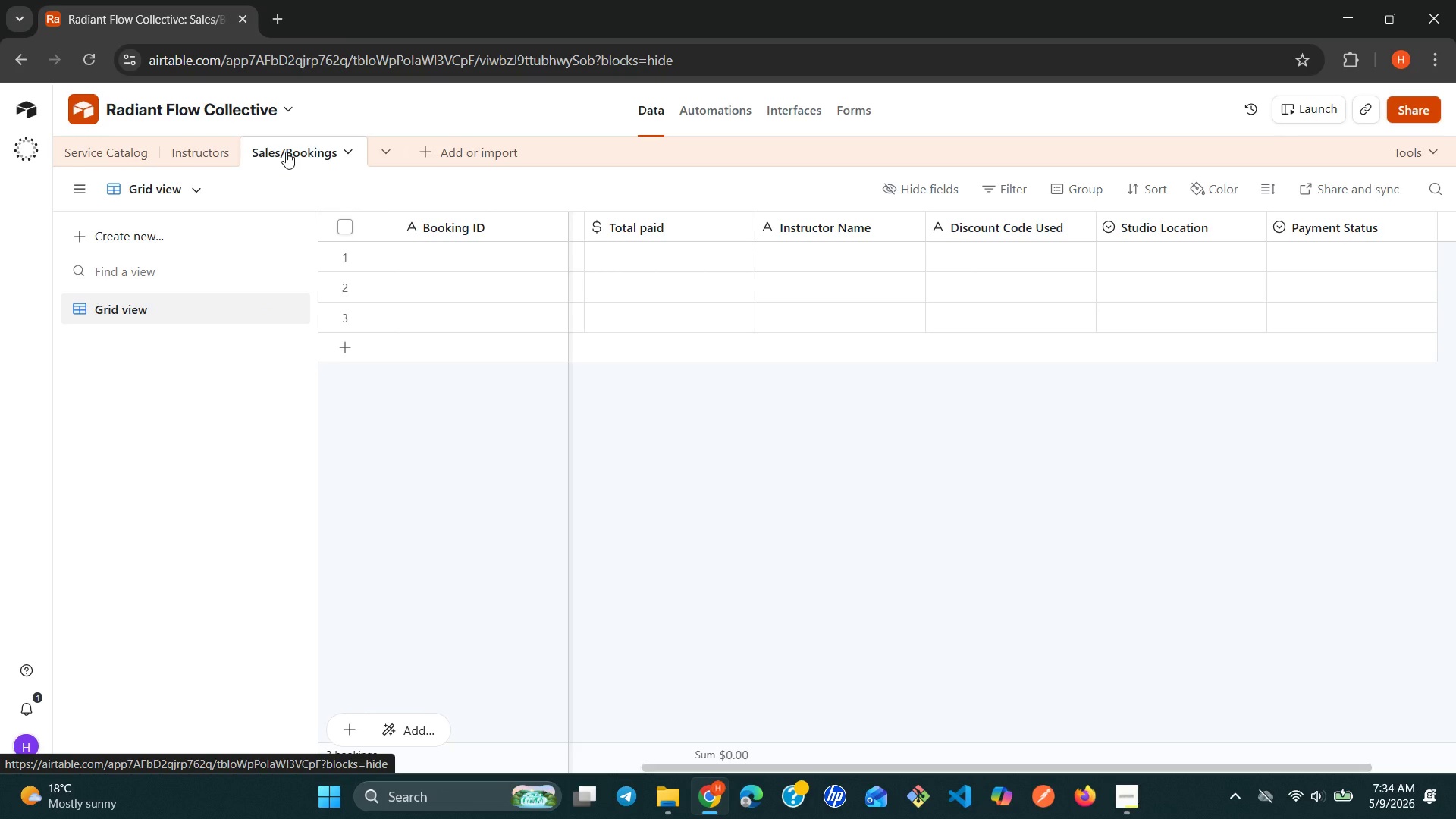 
wait(6.75)
 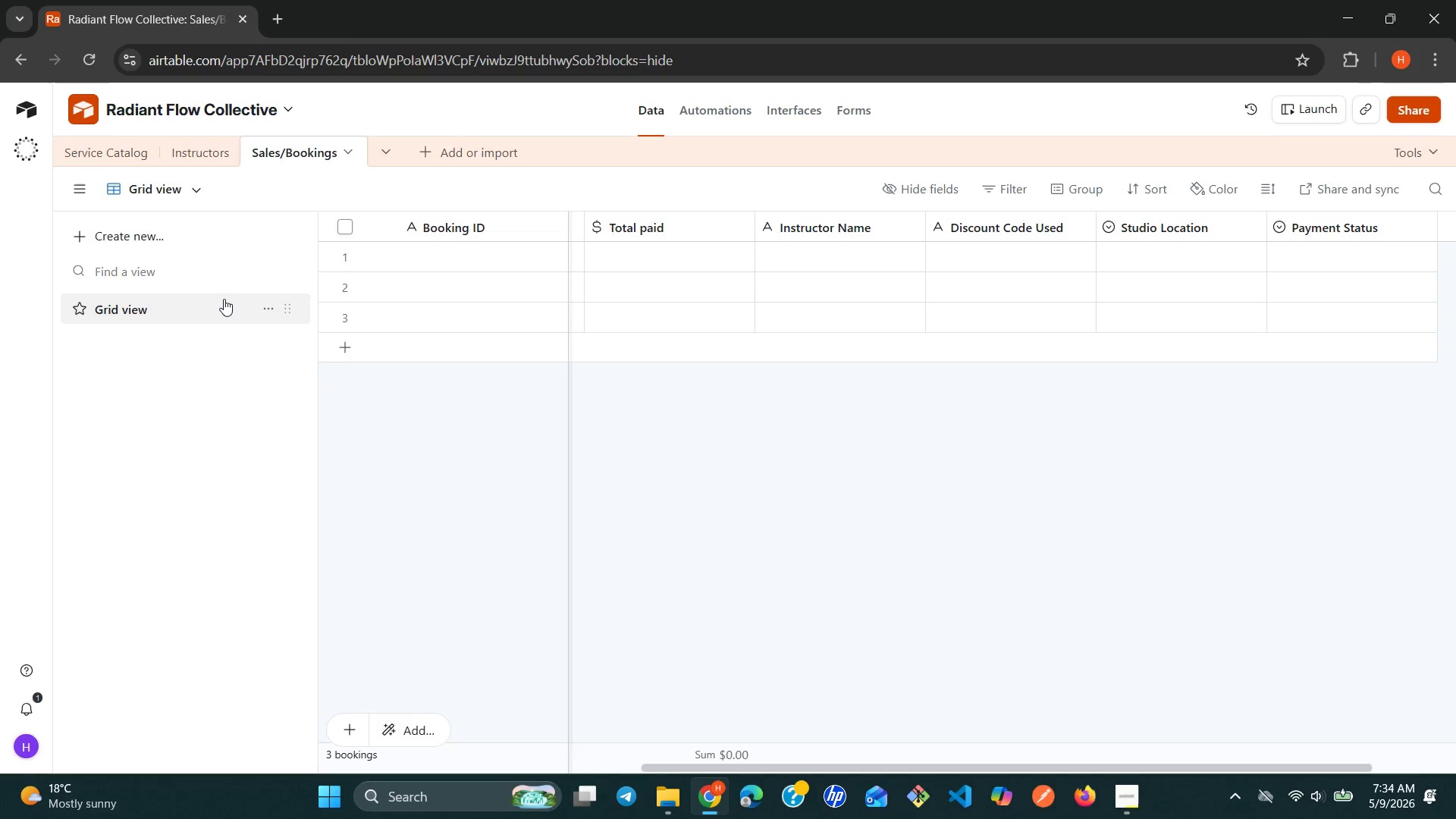 
left_click([337, 146])
 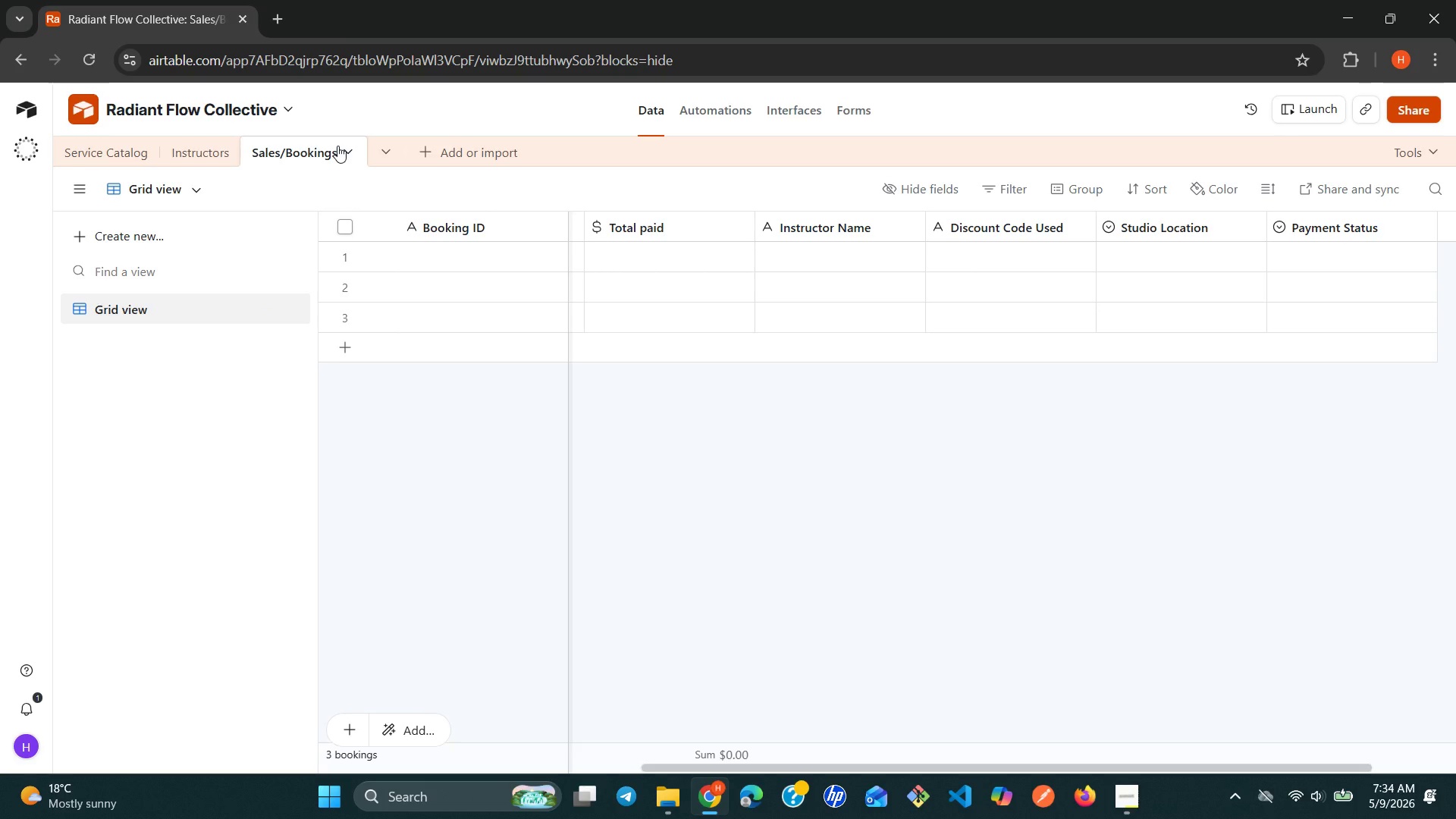 
left_click([337, 146])
 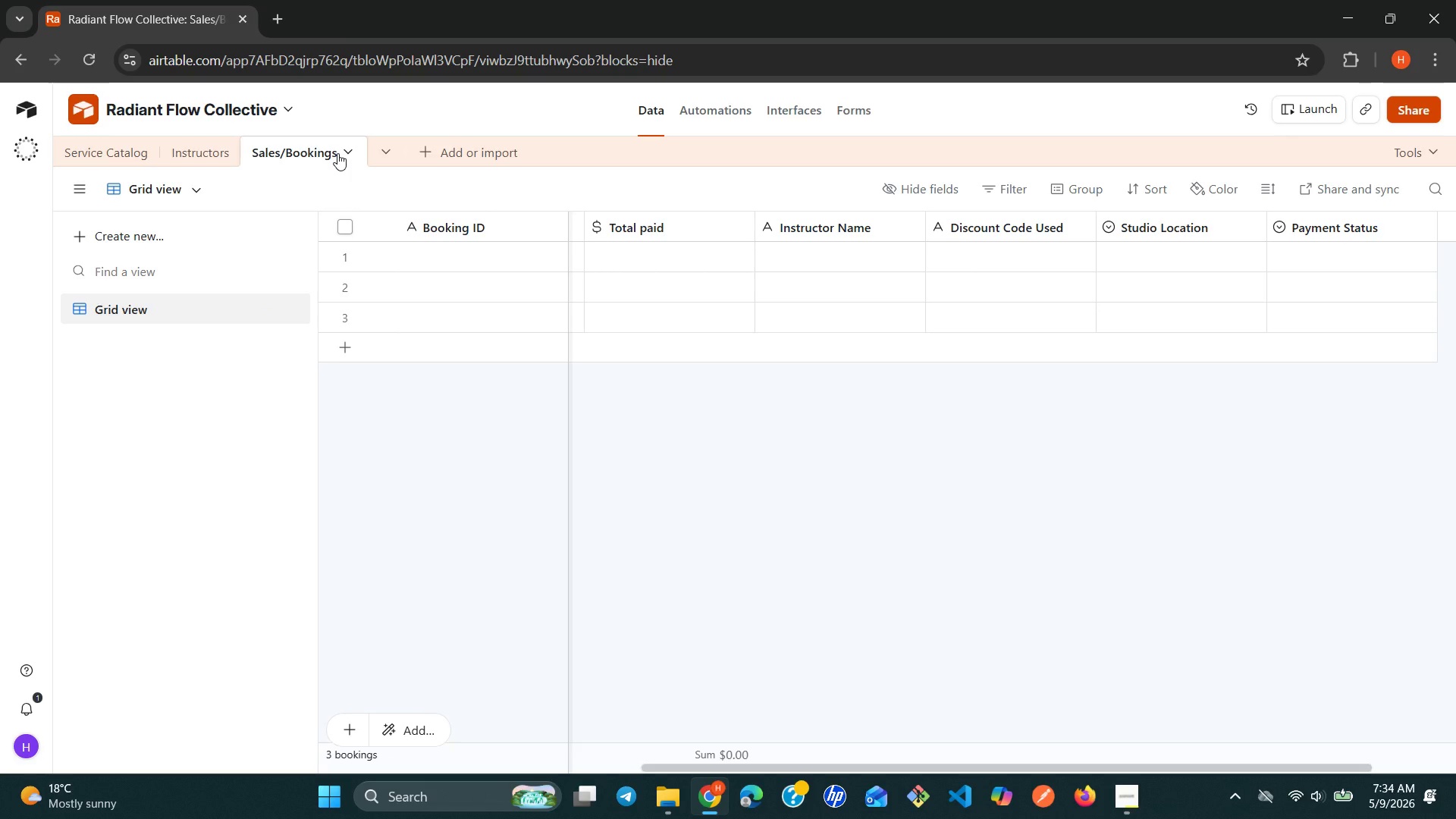 
left_click([337, 153])
 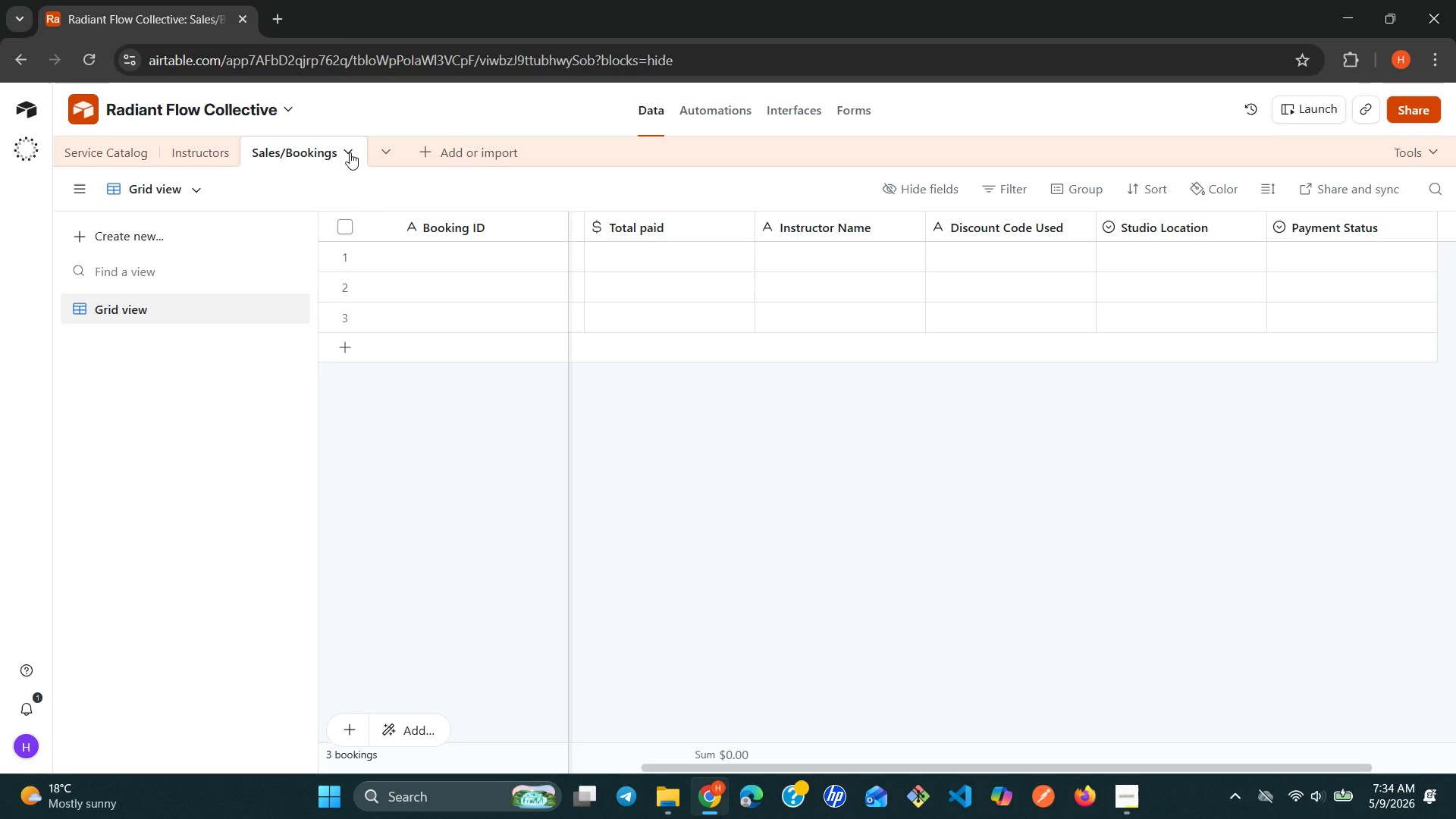 
left_click([350, 152])
 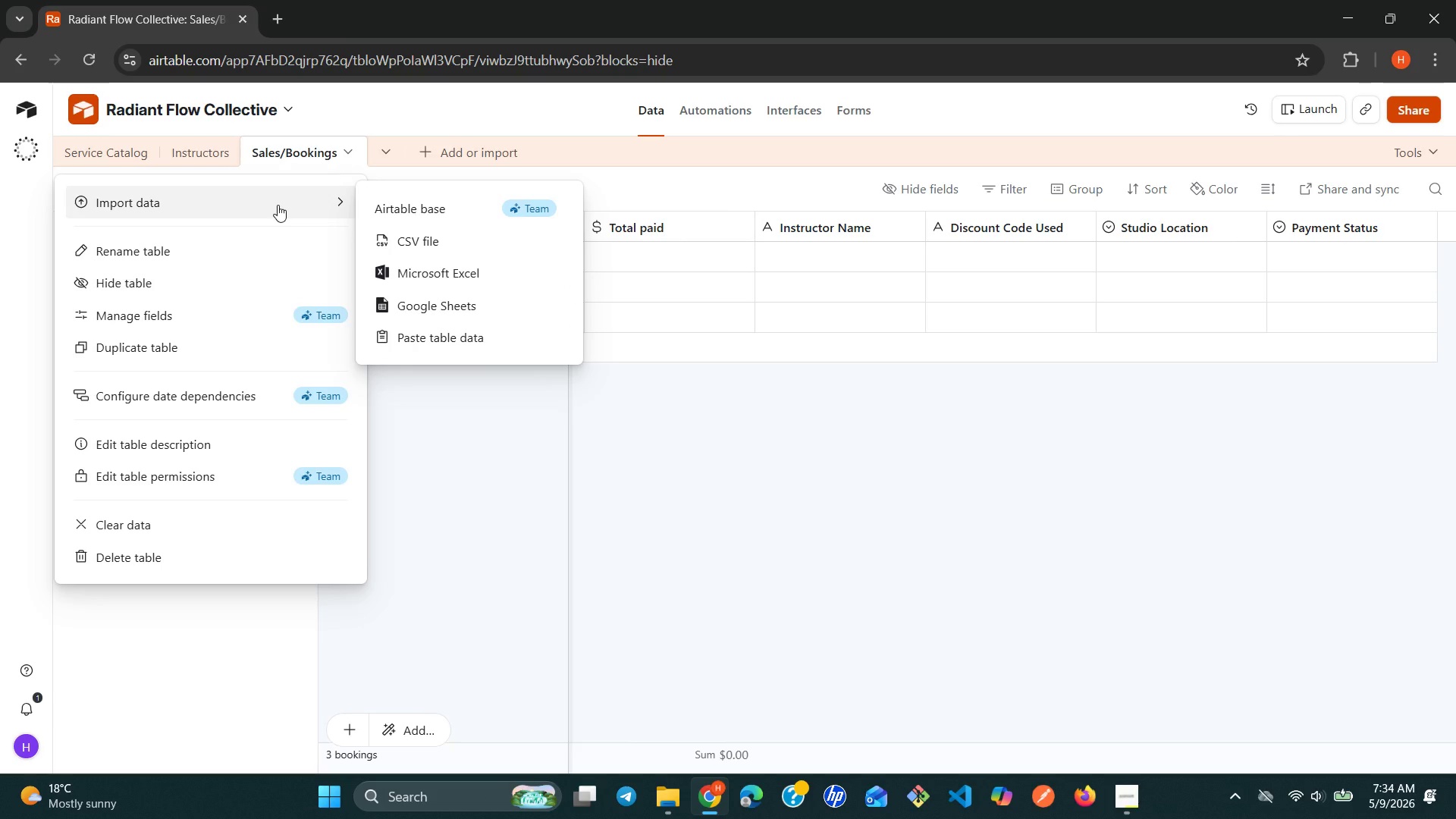 
wait(5.33)
 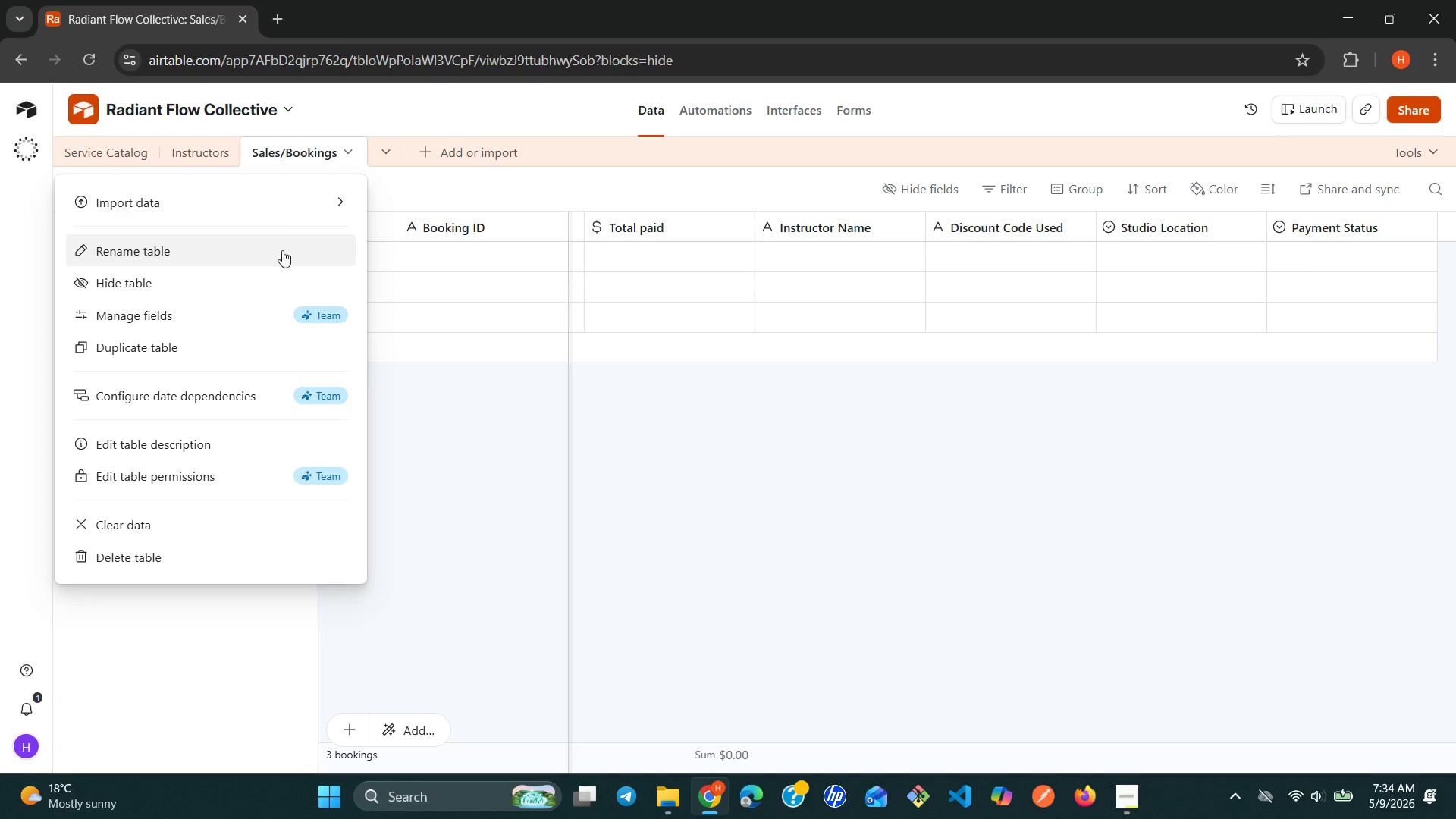 
left_click([414, 232])
 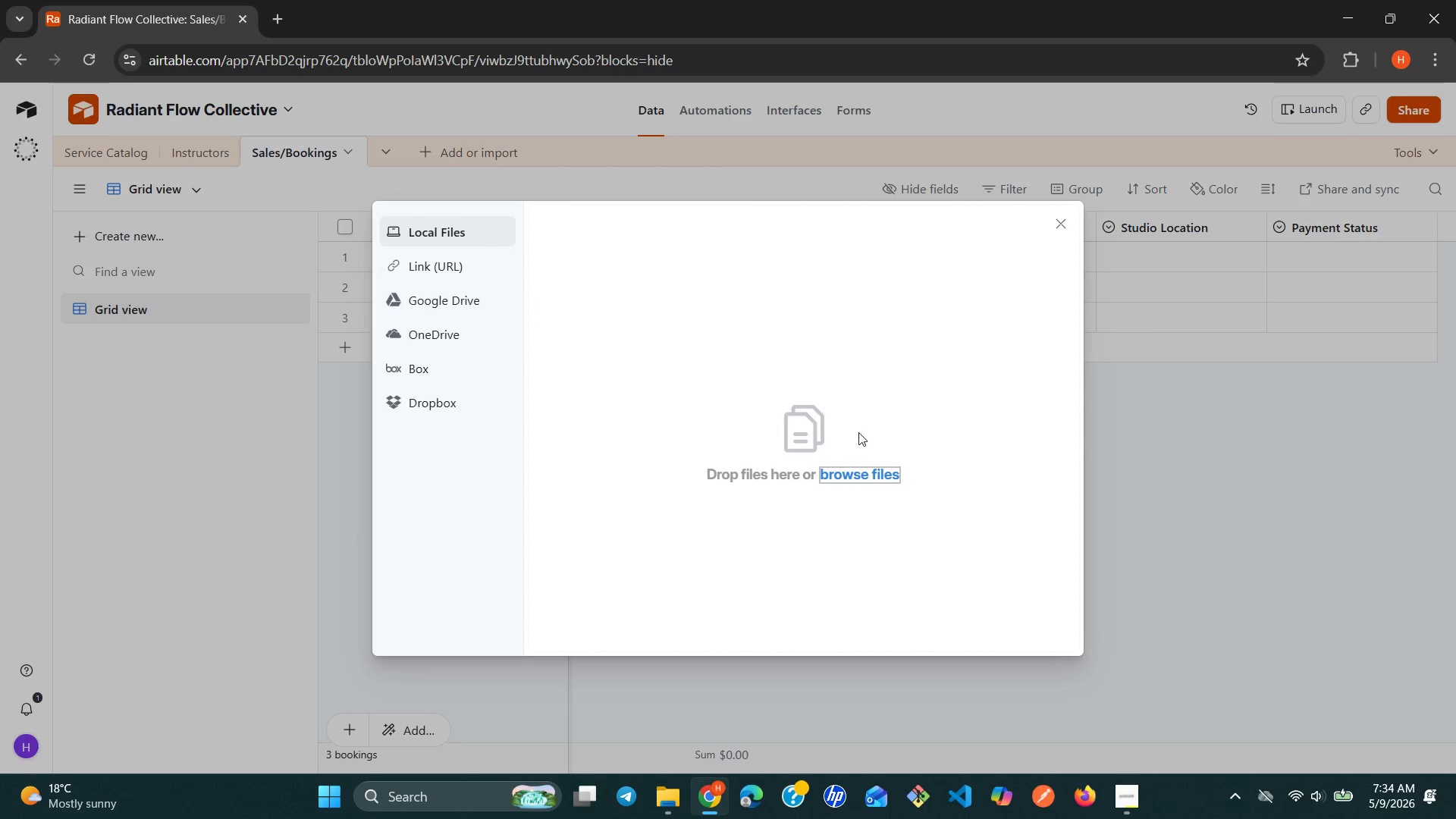 
left_click([849, 474])
 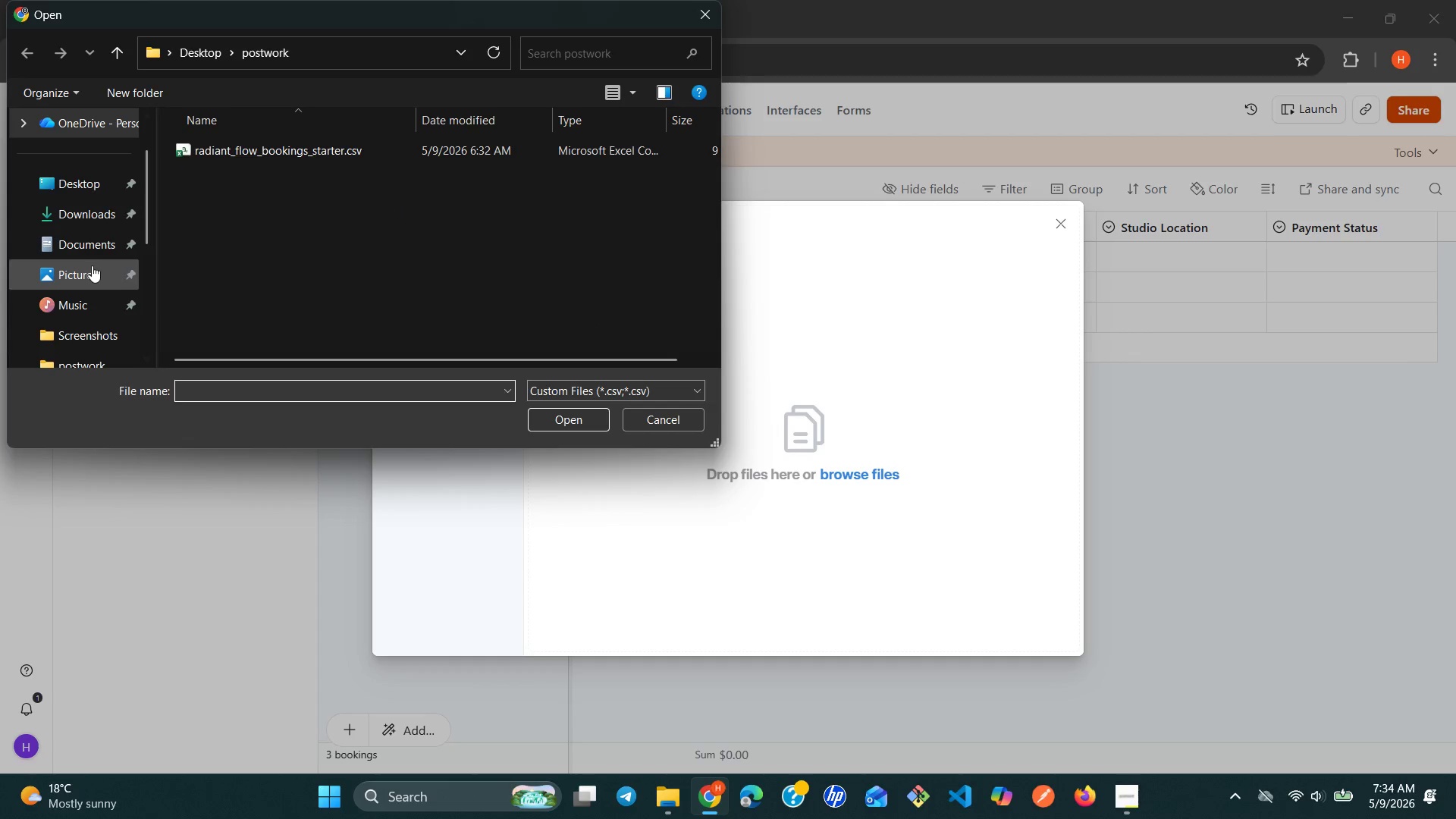 
scroll: coordinate [92, 301], scroll_direction: down, amount: 1.0
 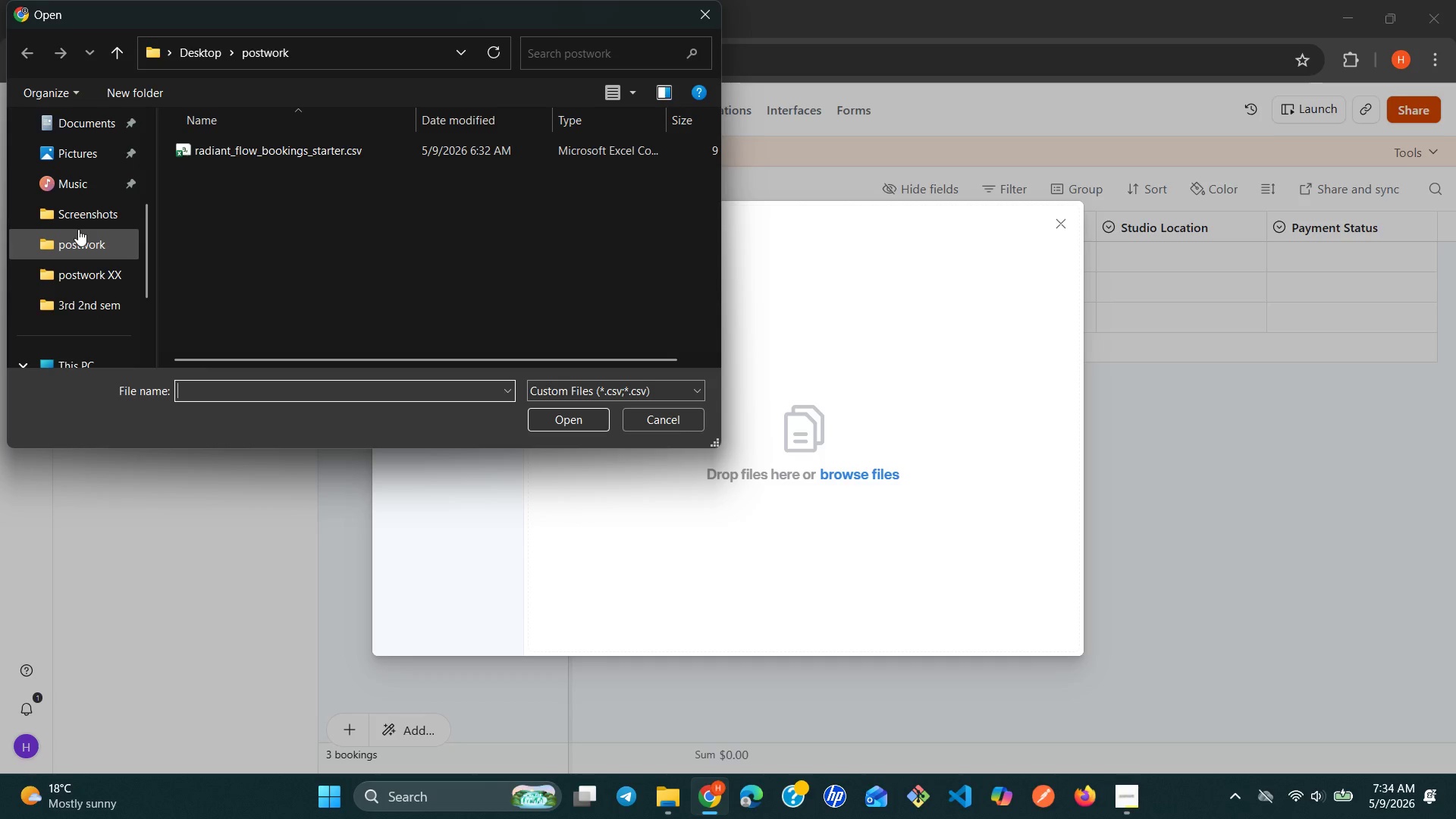 
left_click([80, 234])
 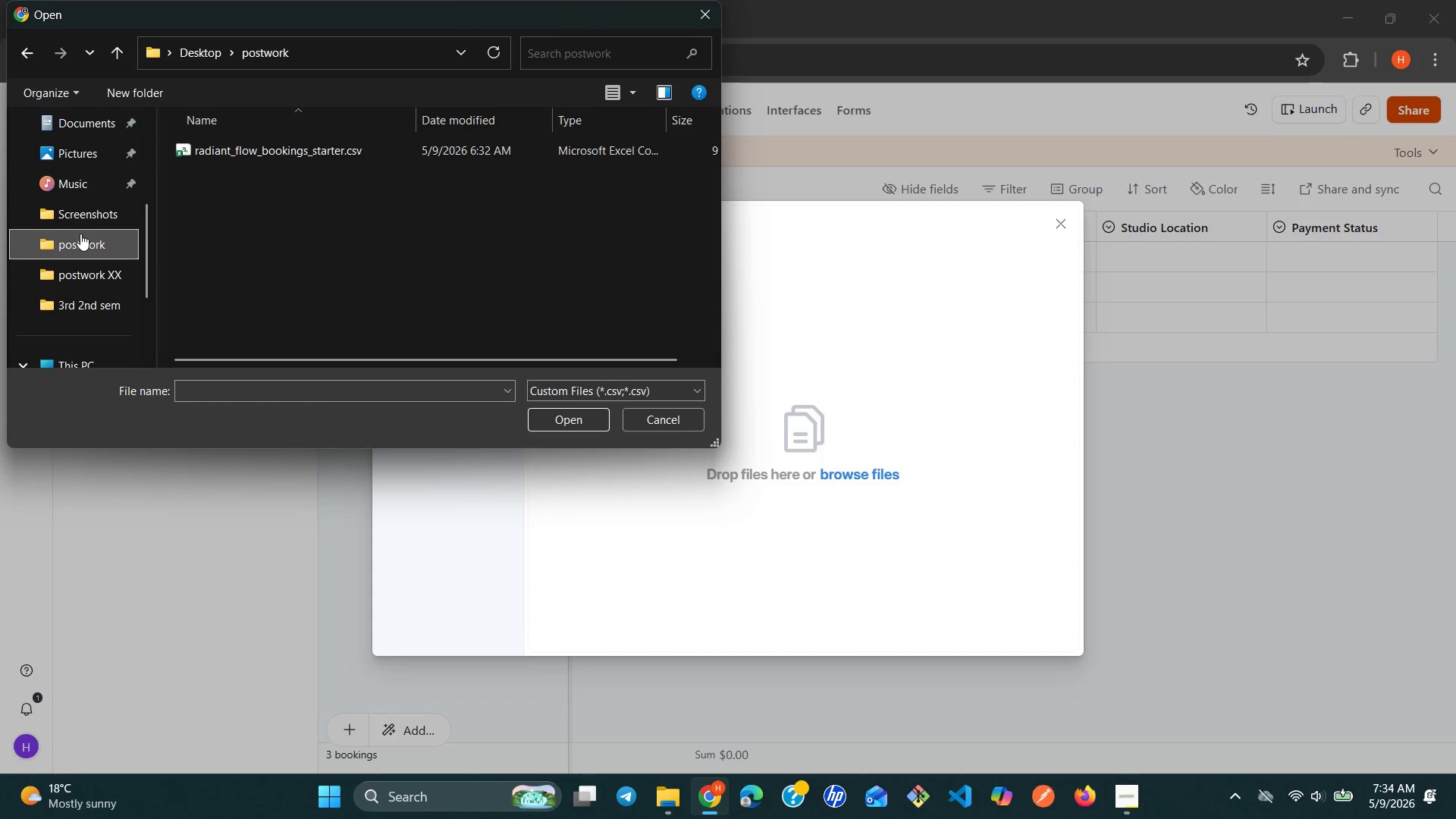 
double_click([80, 234])
 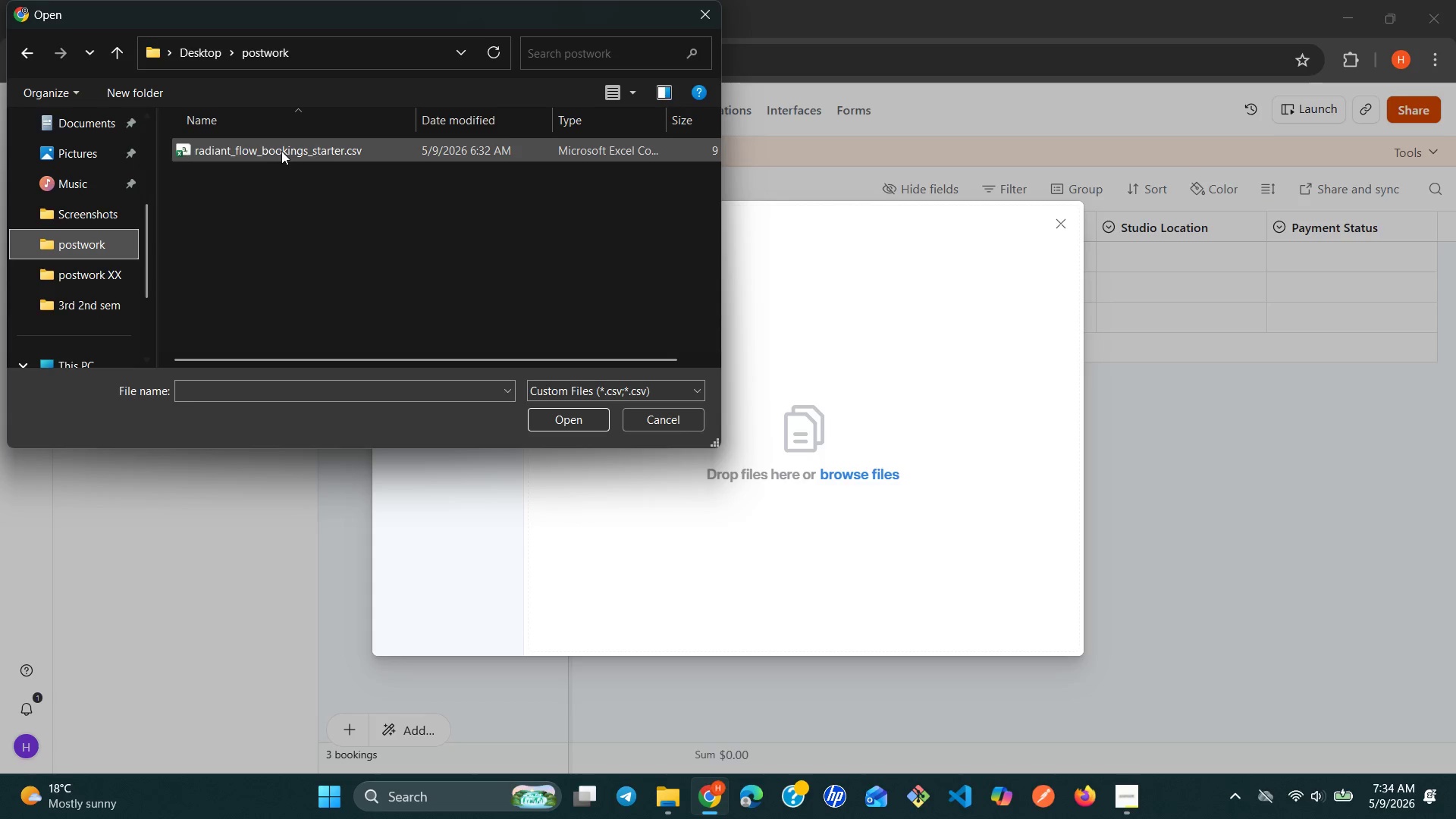 
left_click([282, 151])
 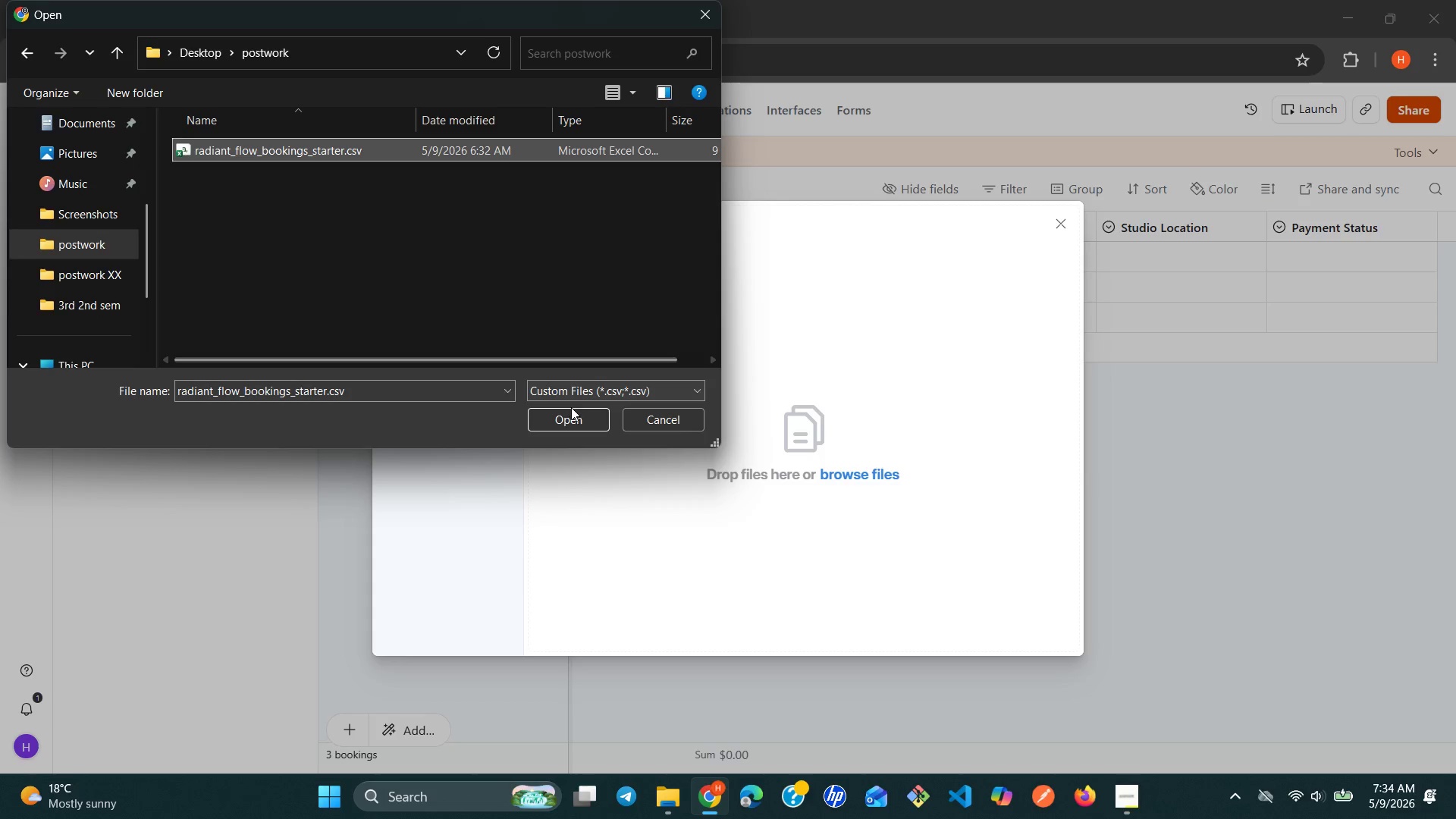 
left_click([571, 415])
 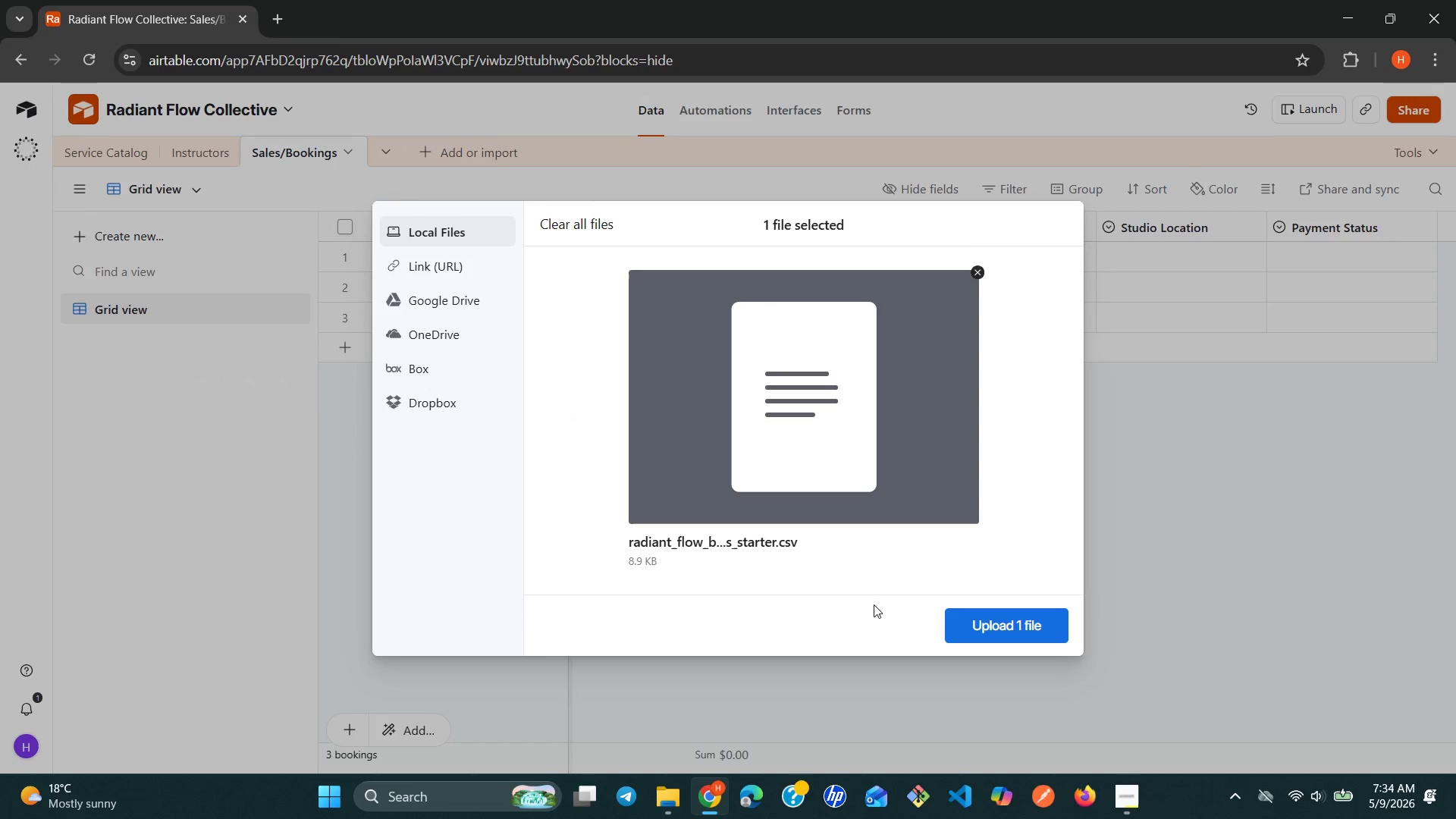 
left_click([991, 629])
 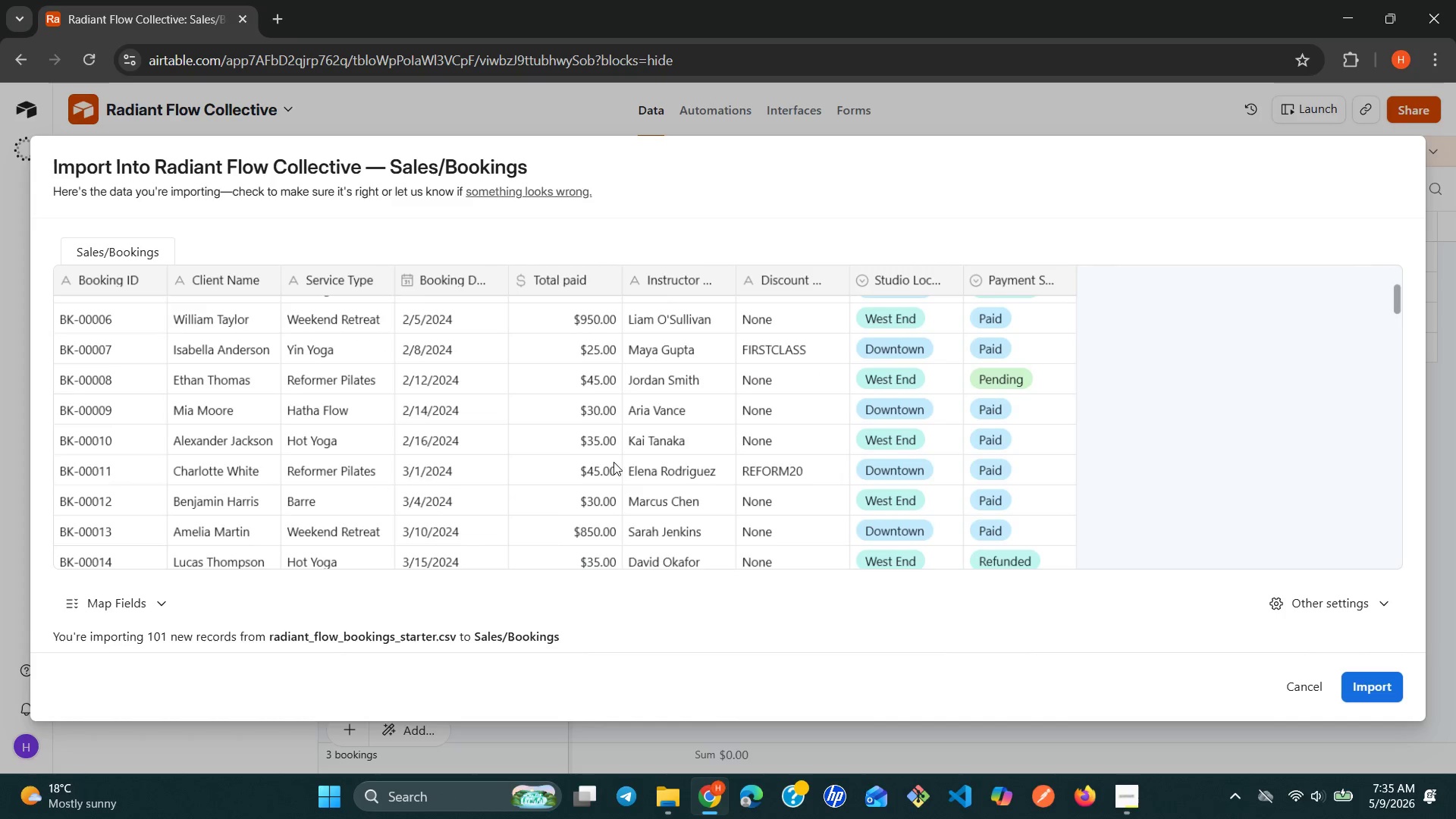 
wait(31.16)
 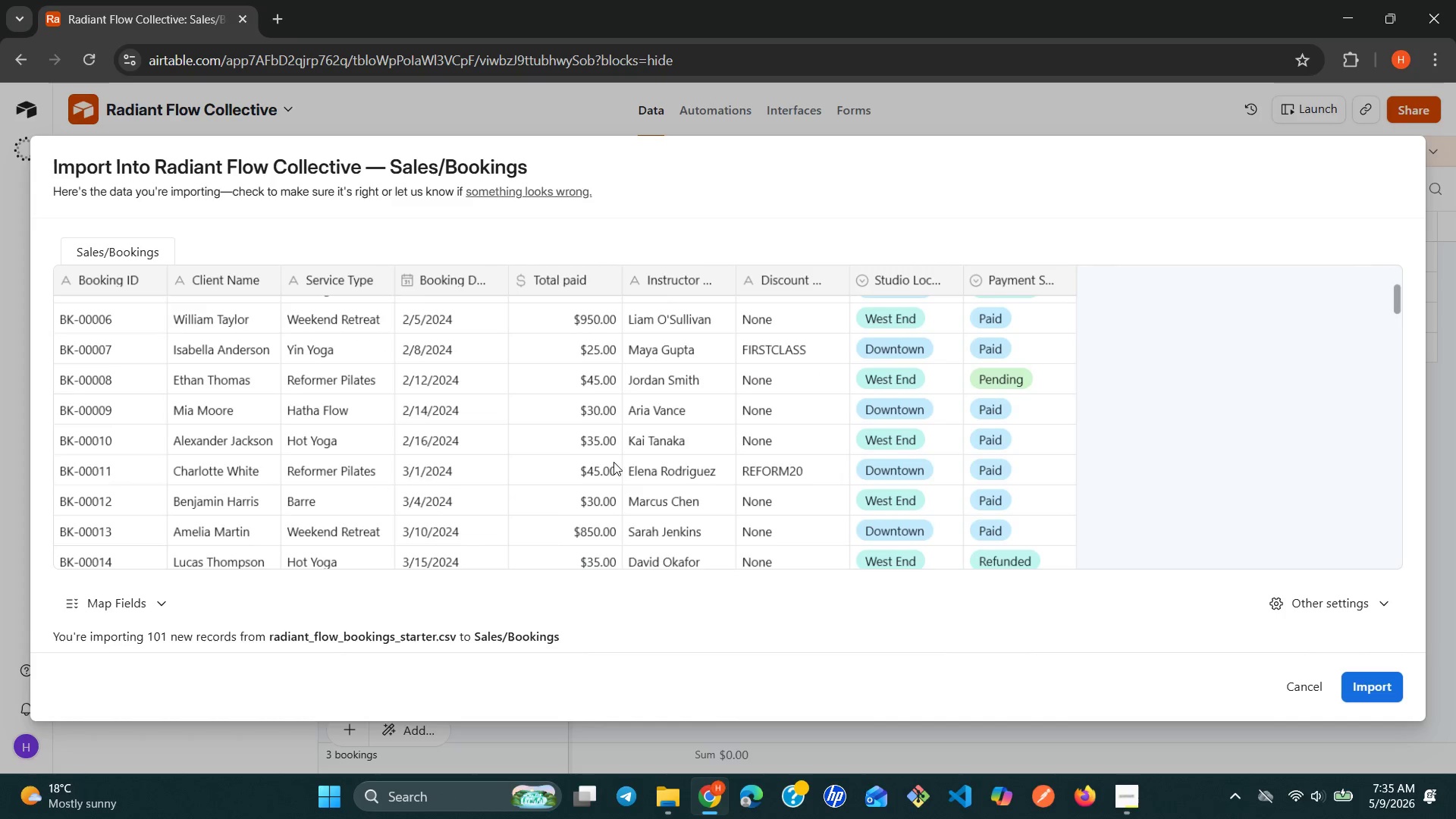 
left_click([1392, 682])
 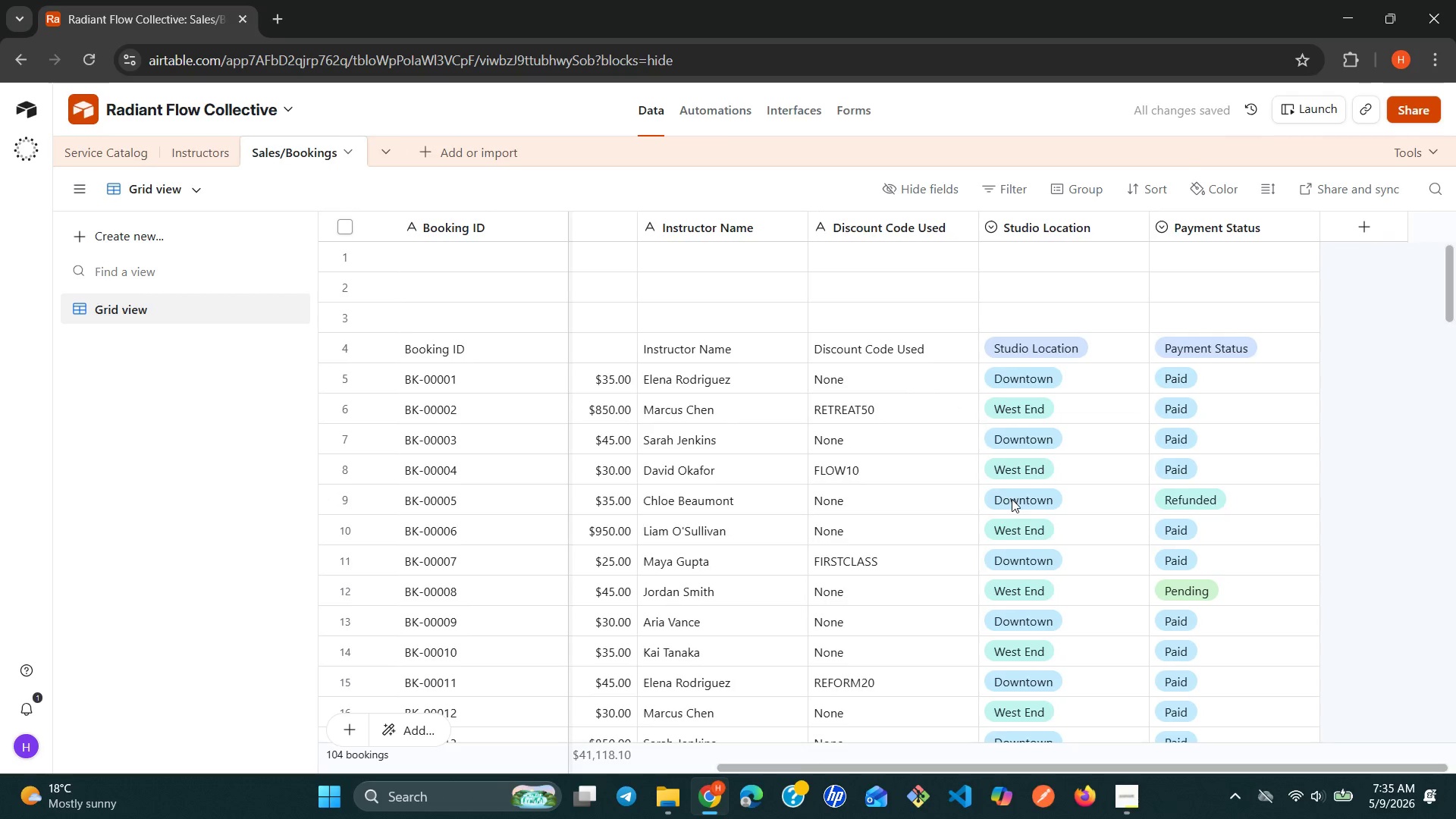 
wait(7.33)
 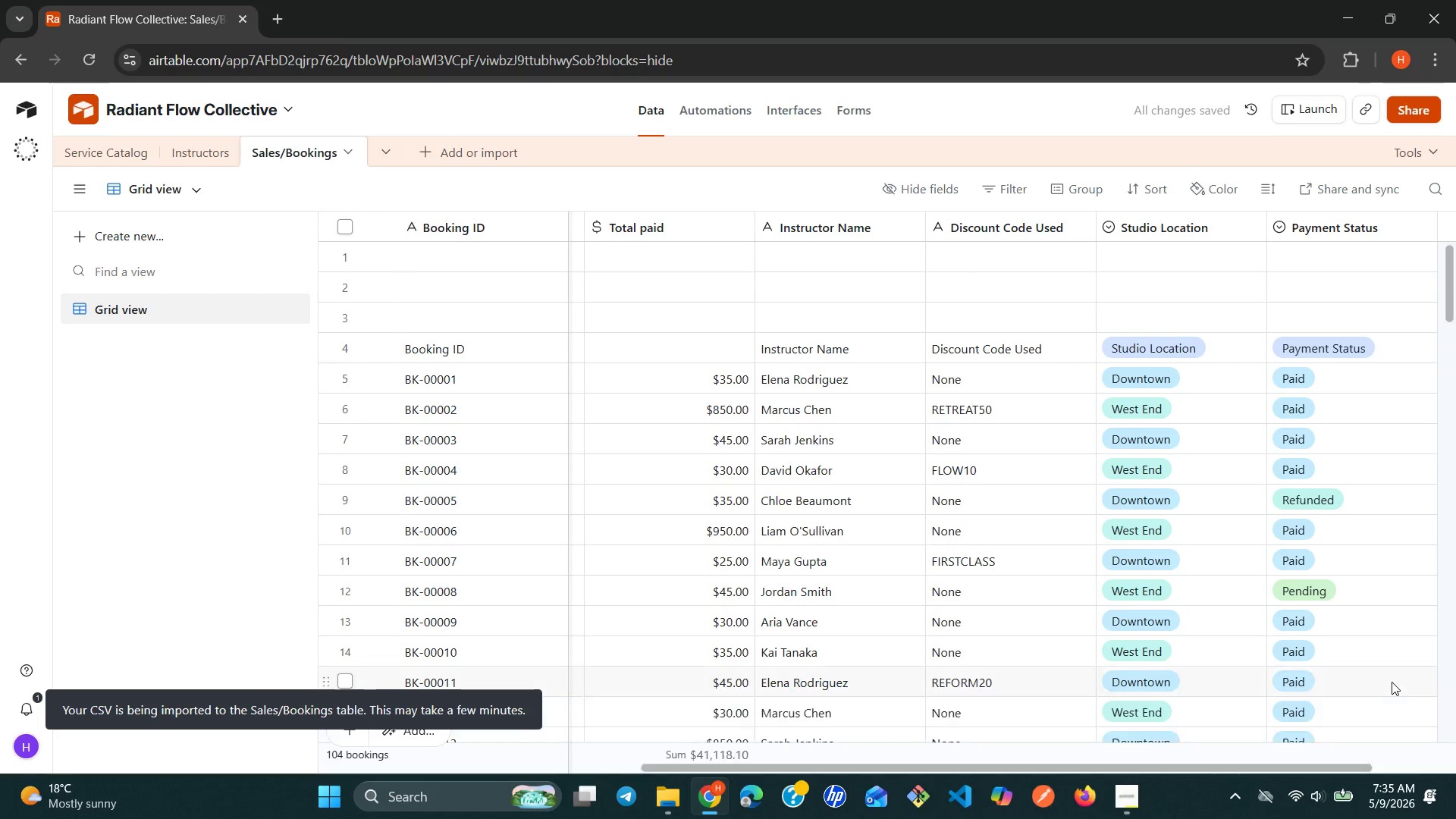 
left_click([1263, 352])
 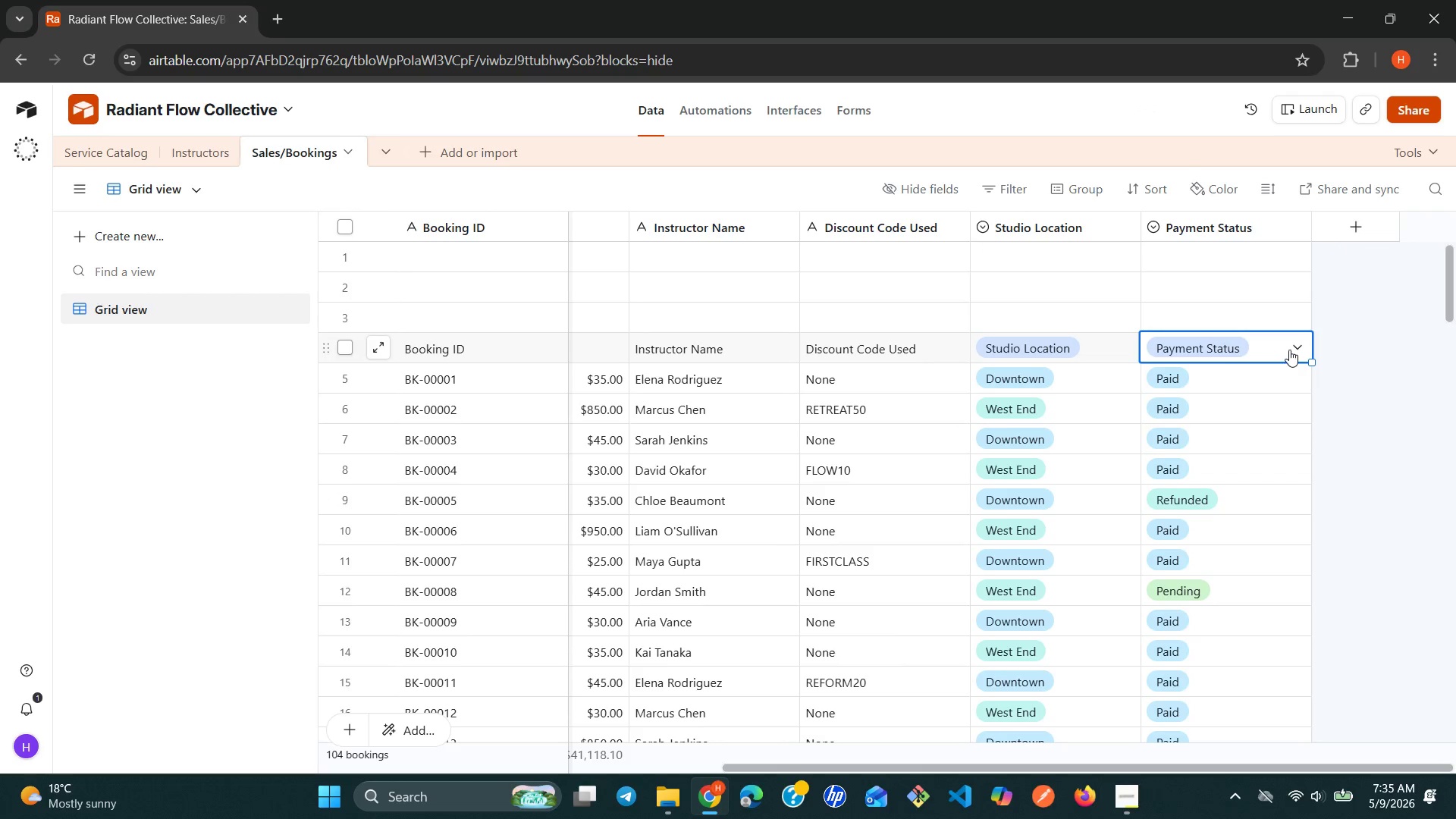 
left_click([1297, 349])
 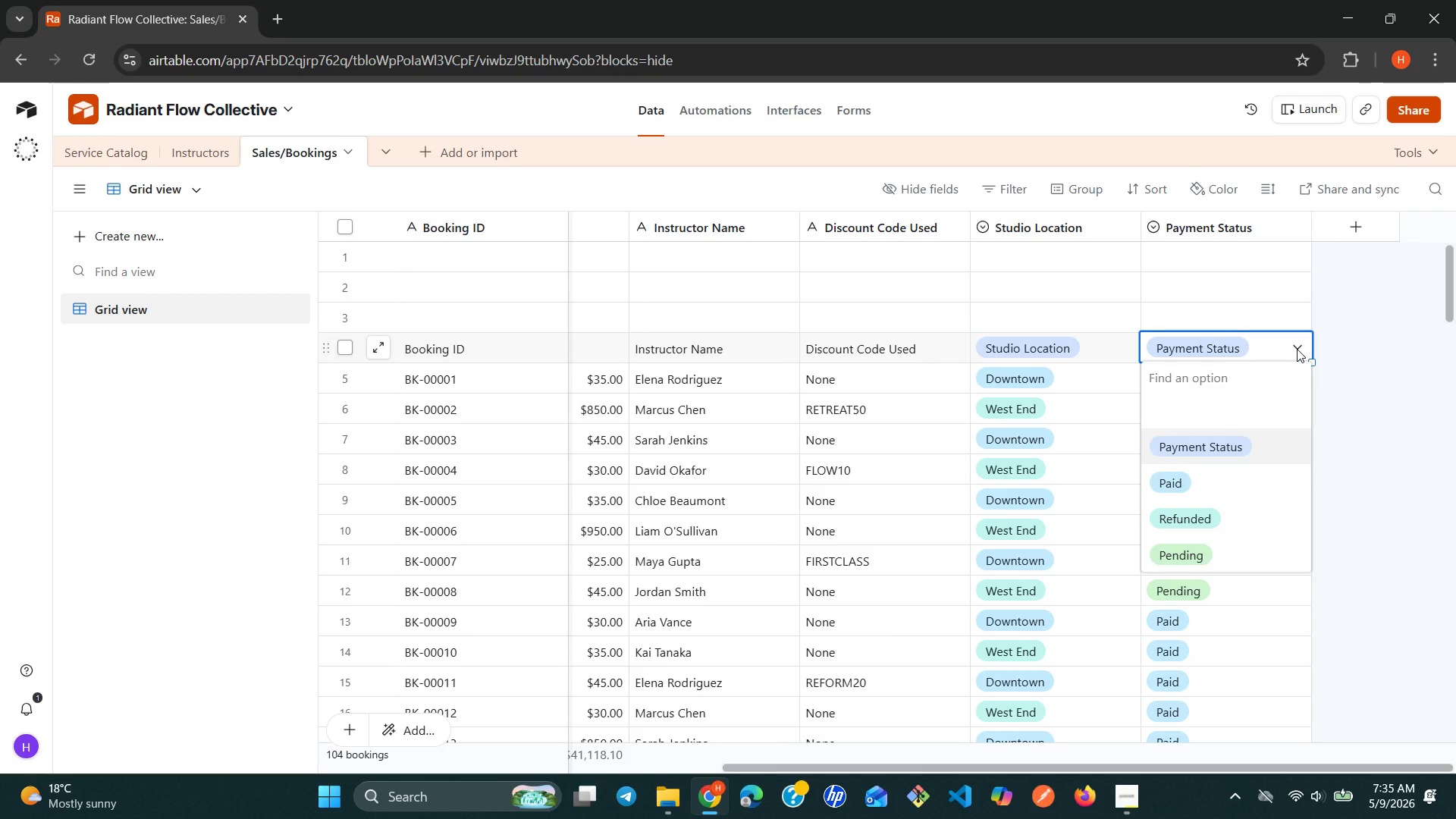 
left_click([1297, 349])
 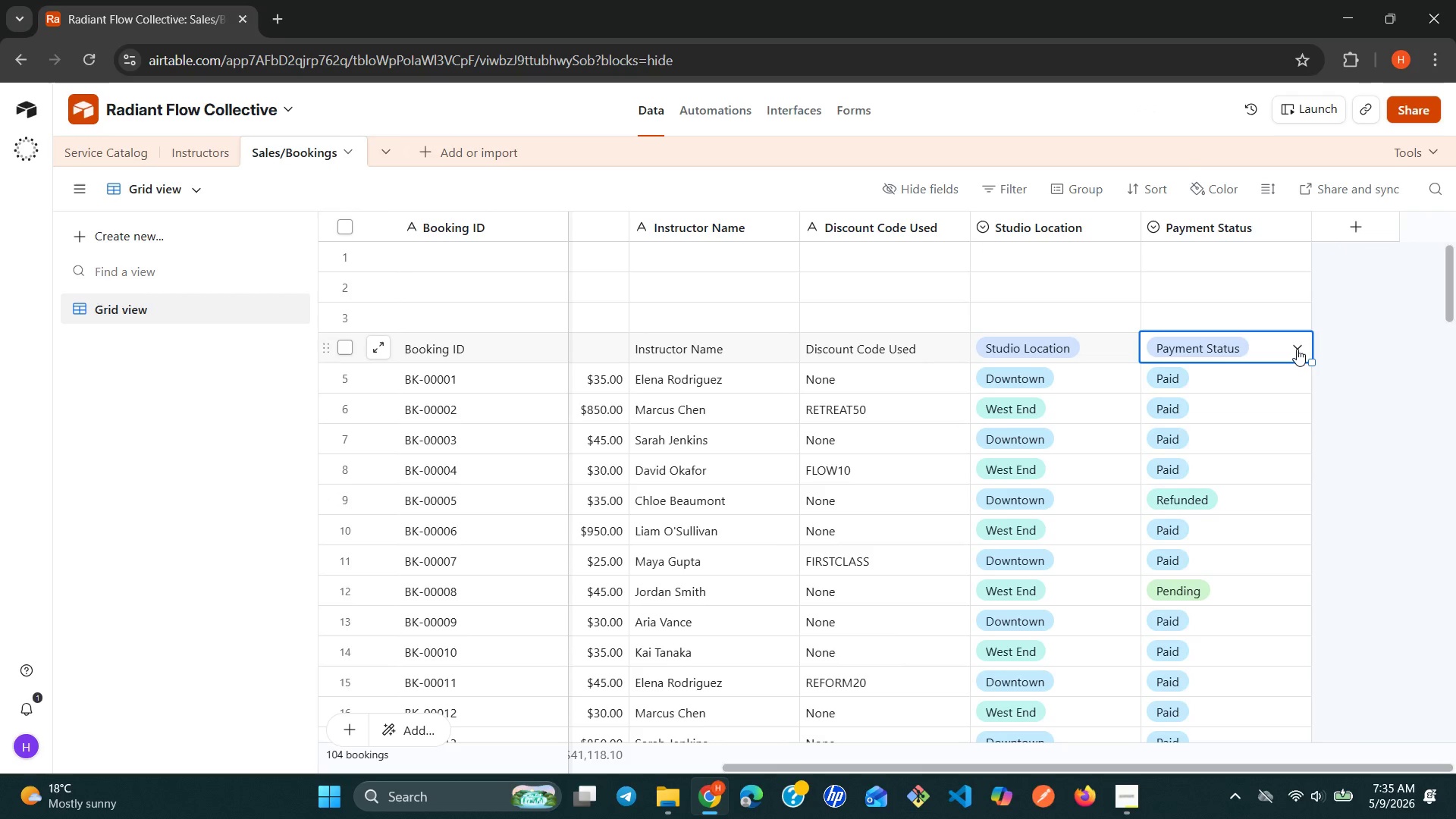 
left_click([1297, 349])
 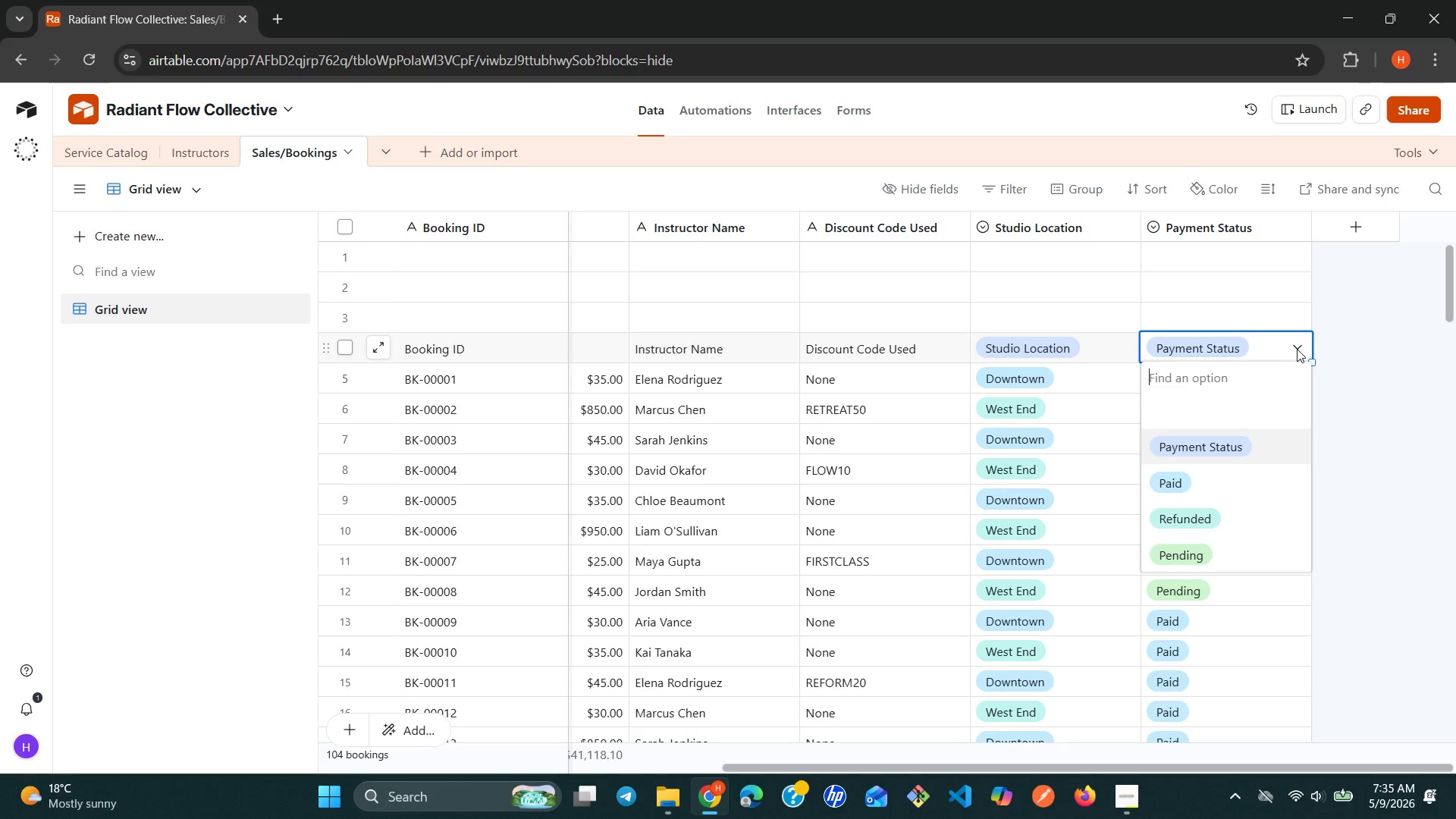 
left_click([1297, 349])
 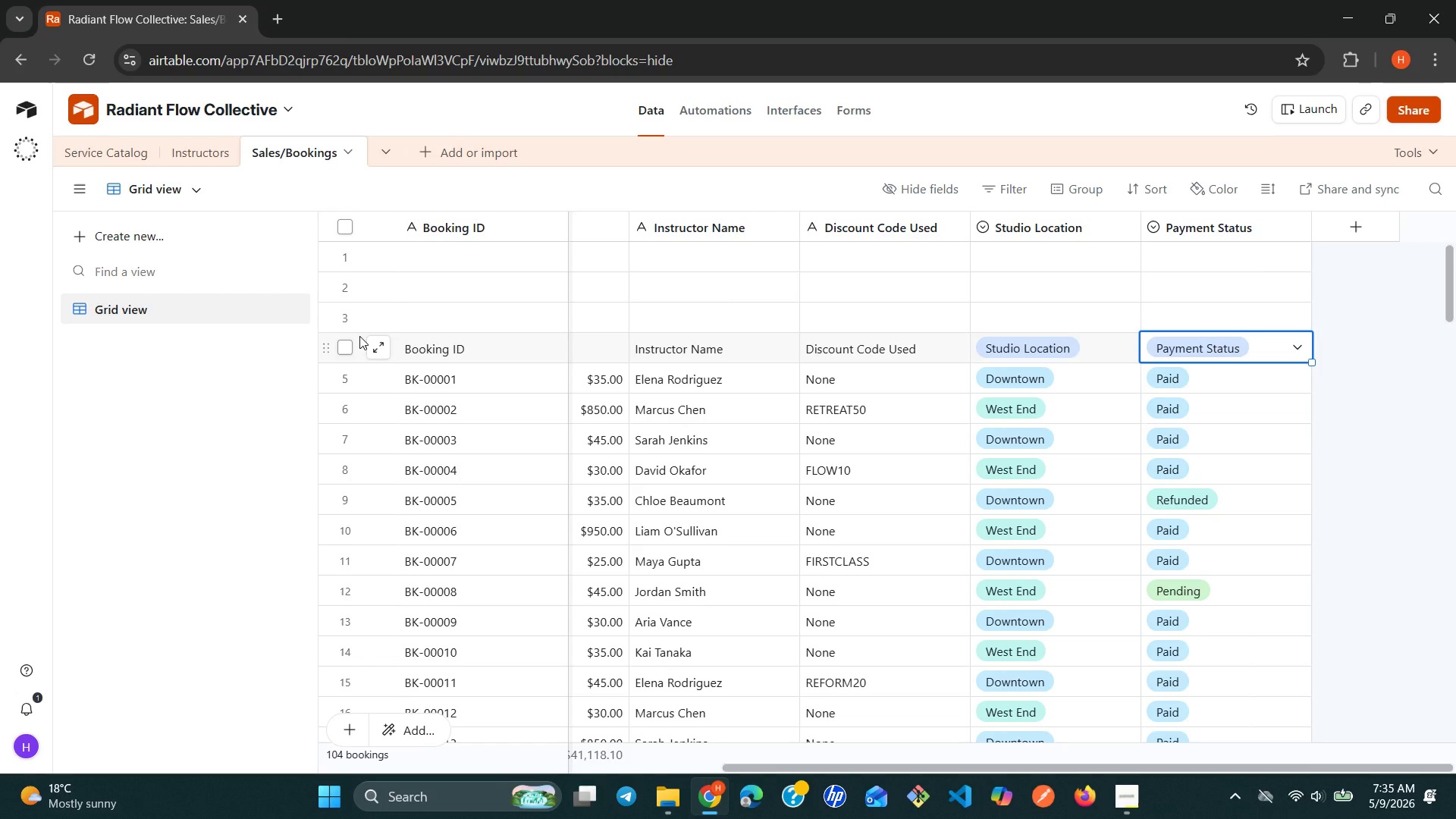 
left_click([344, 348])
 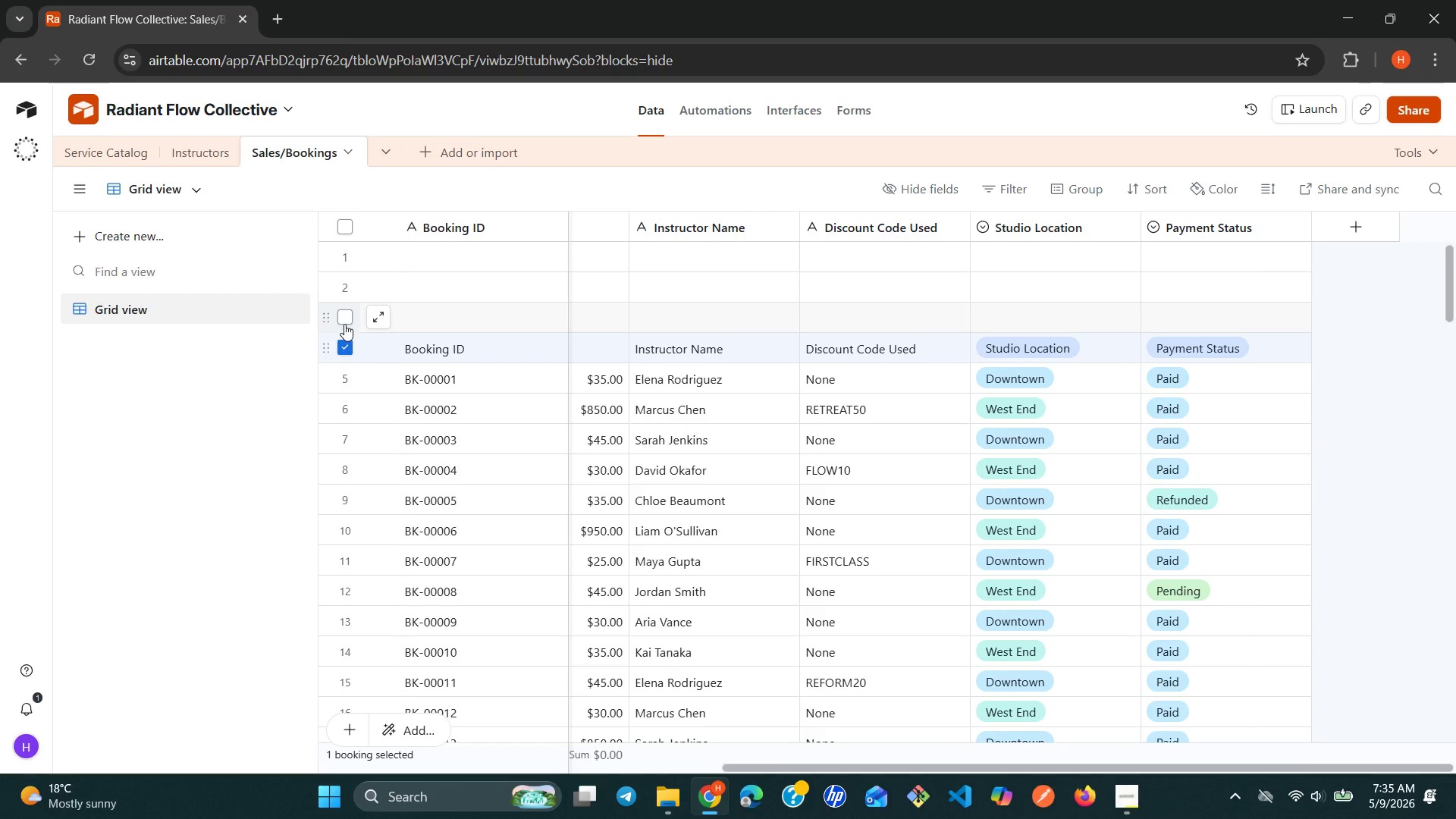 
left_click([344, 322])
 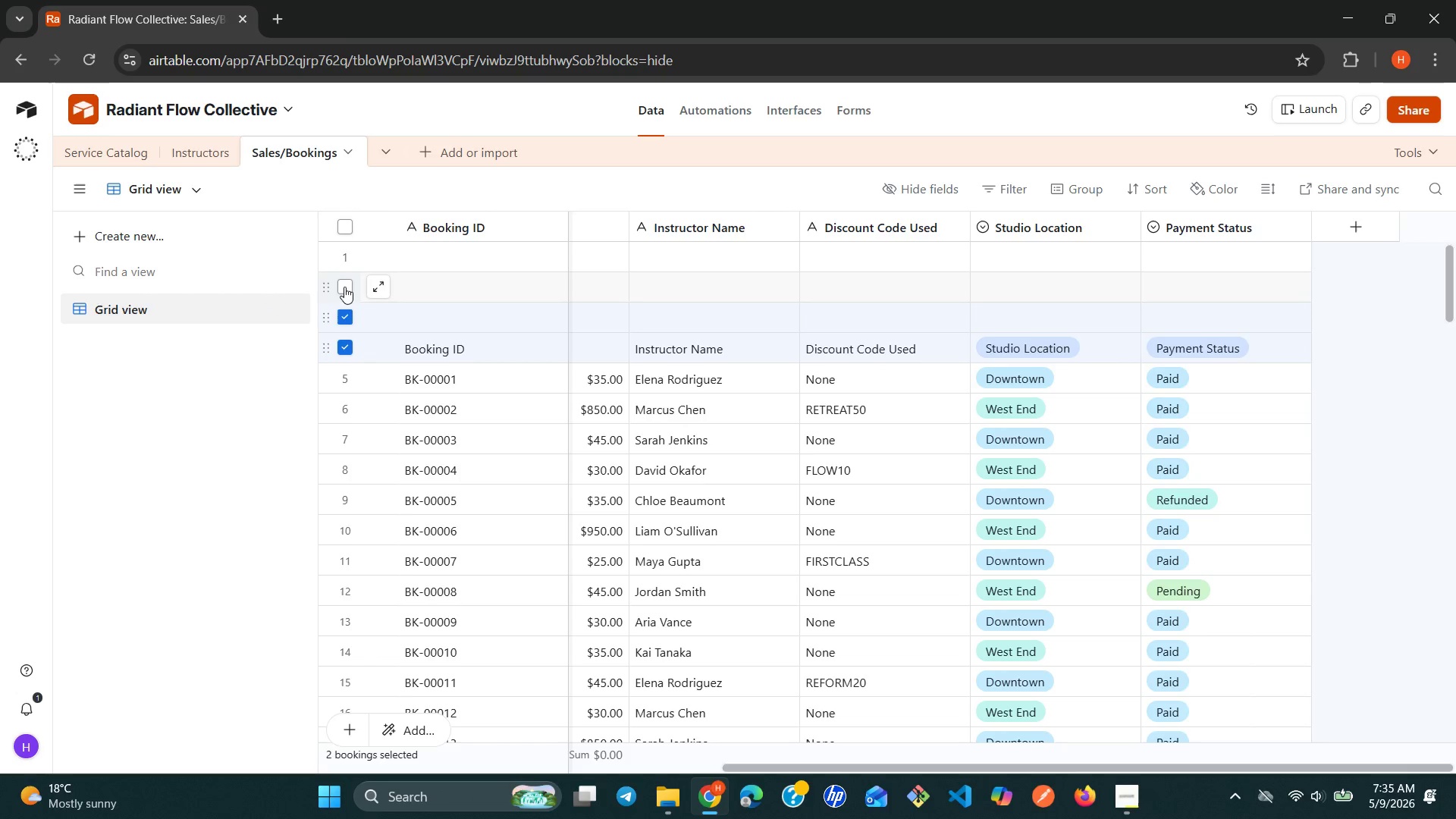 
left_click([344, 284])
 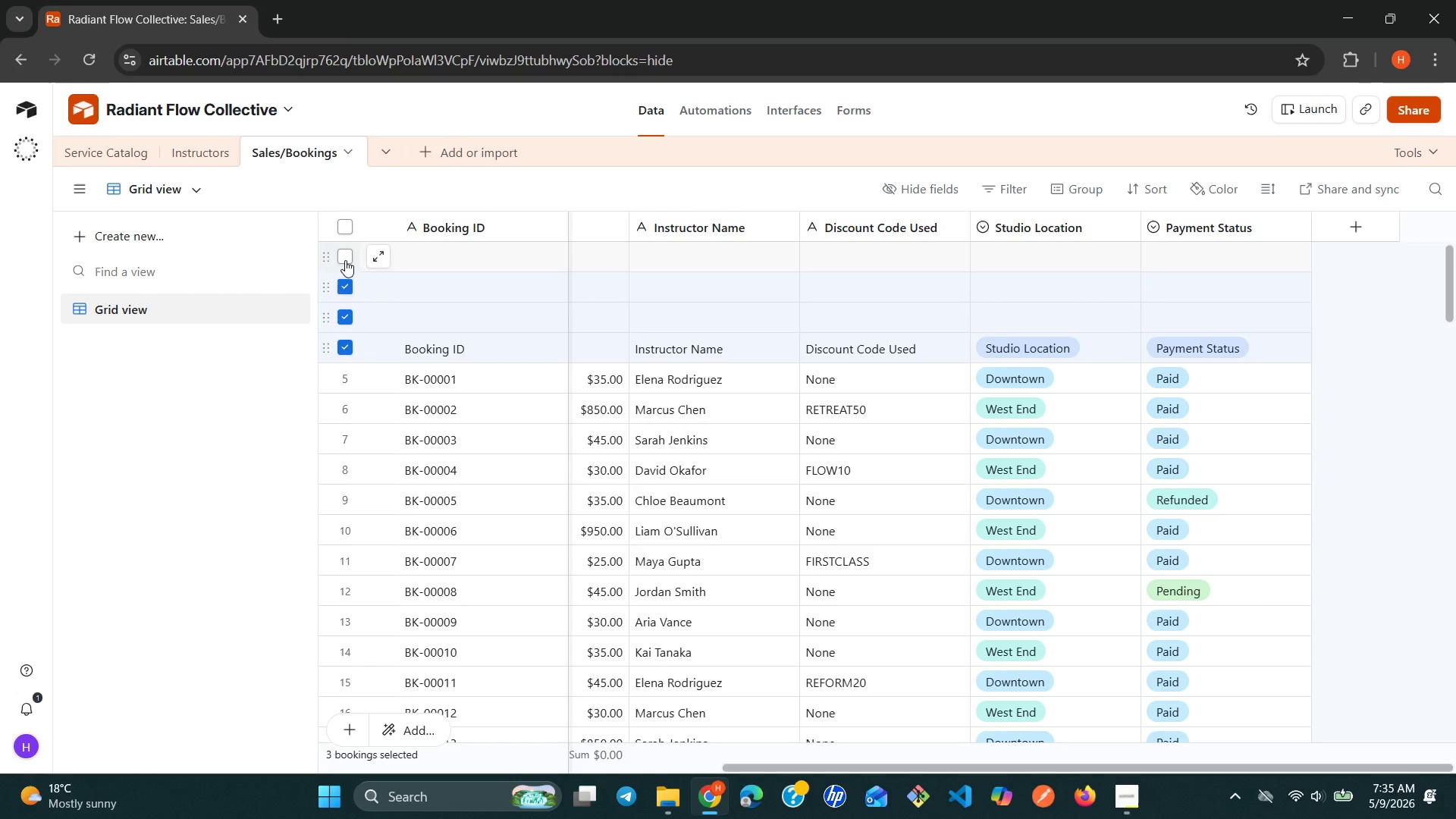 
left_click([345, 259])
 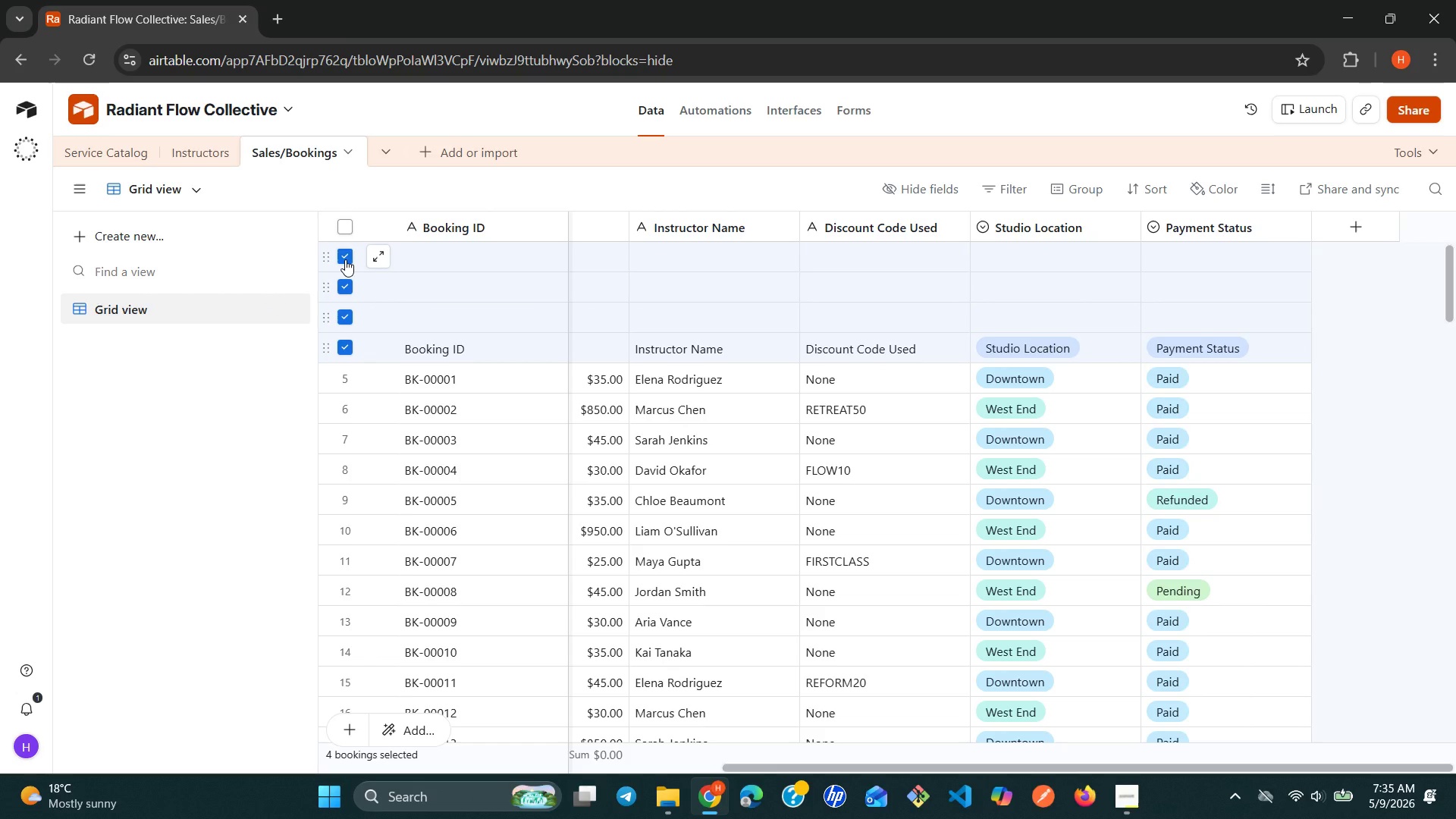 
right_click([345, 259])
 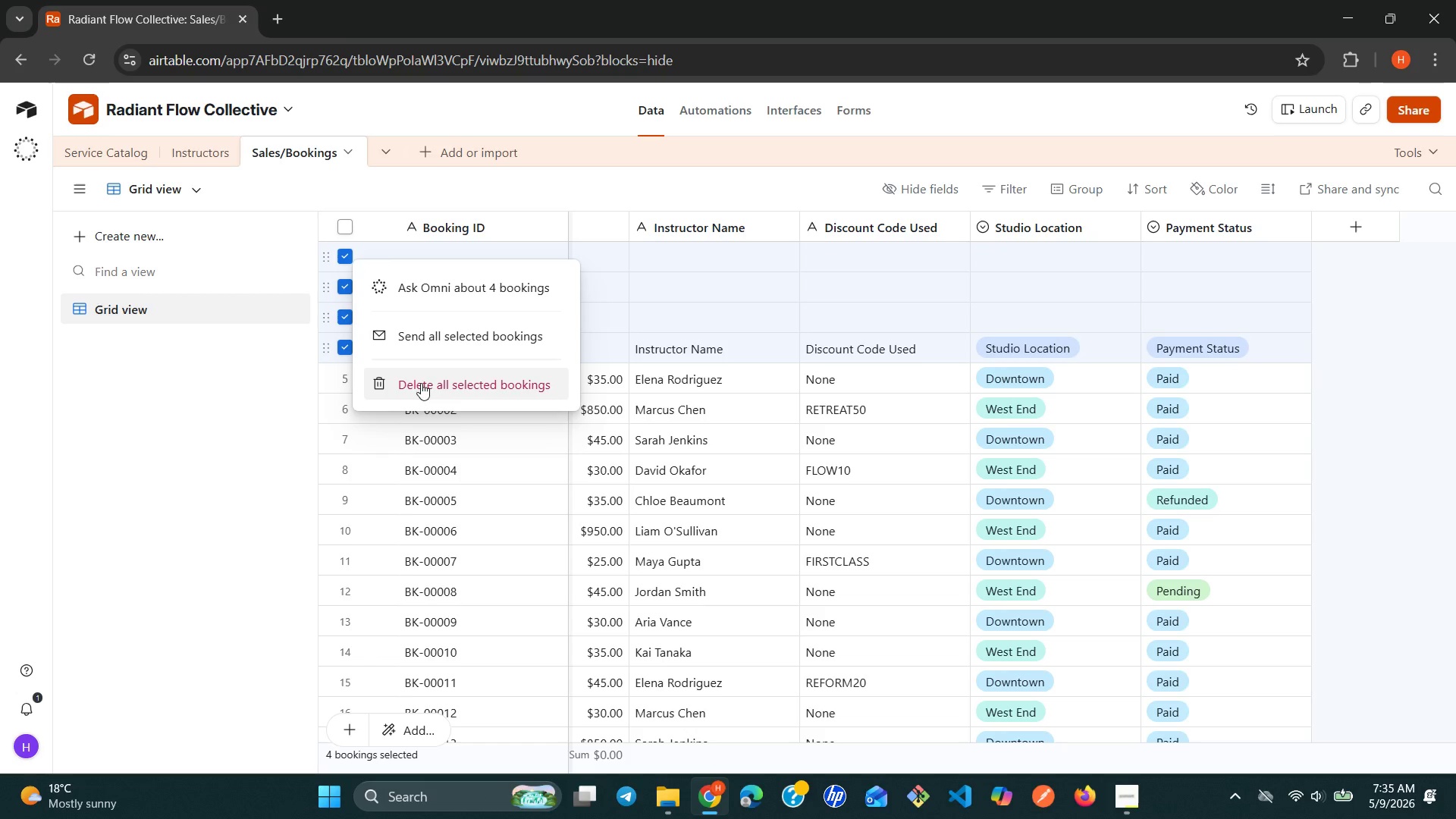 
left_click([424, 388])
 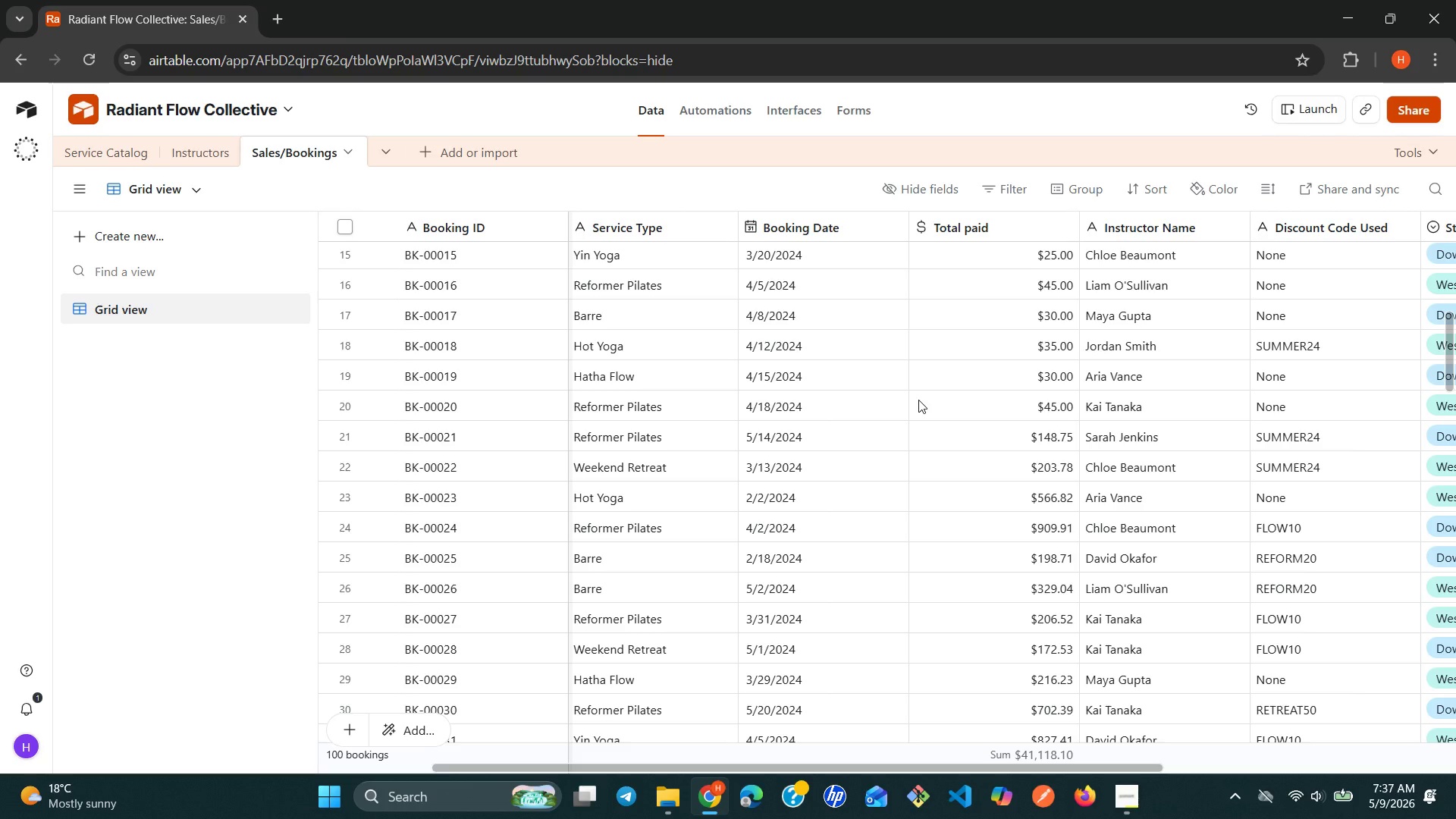 
wait(96.93)
 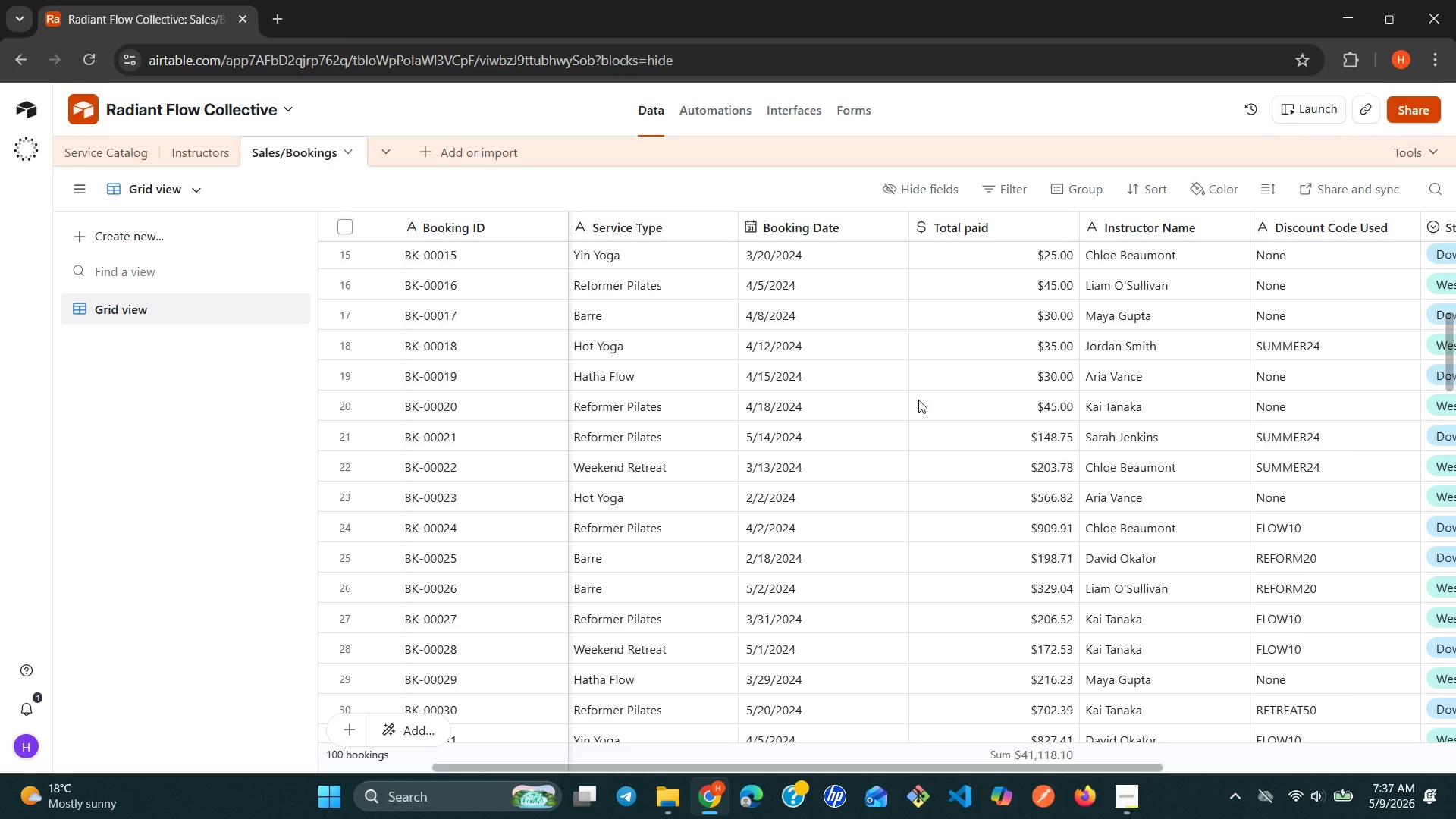 
mouse_move([1183, 403])
 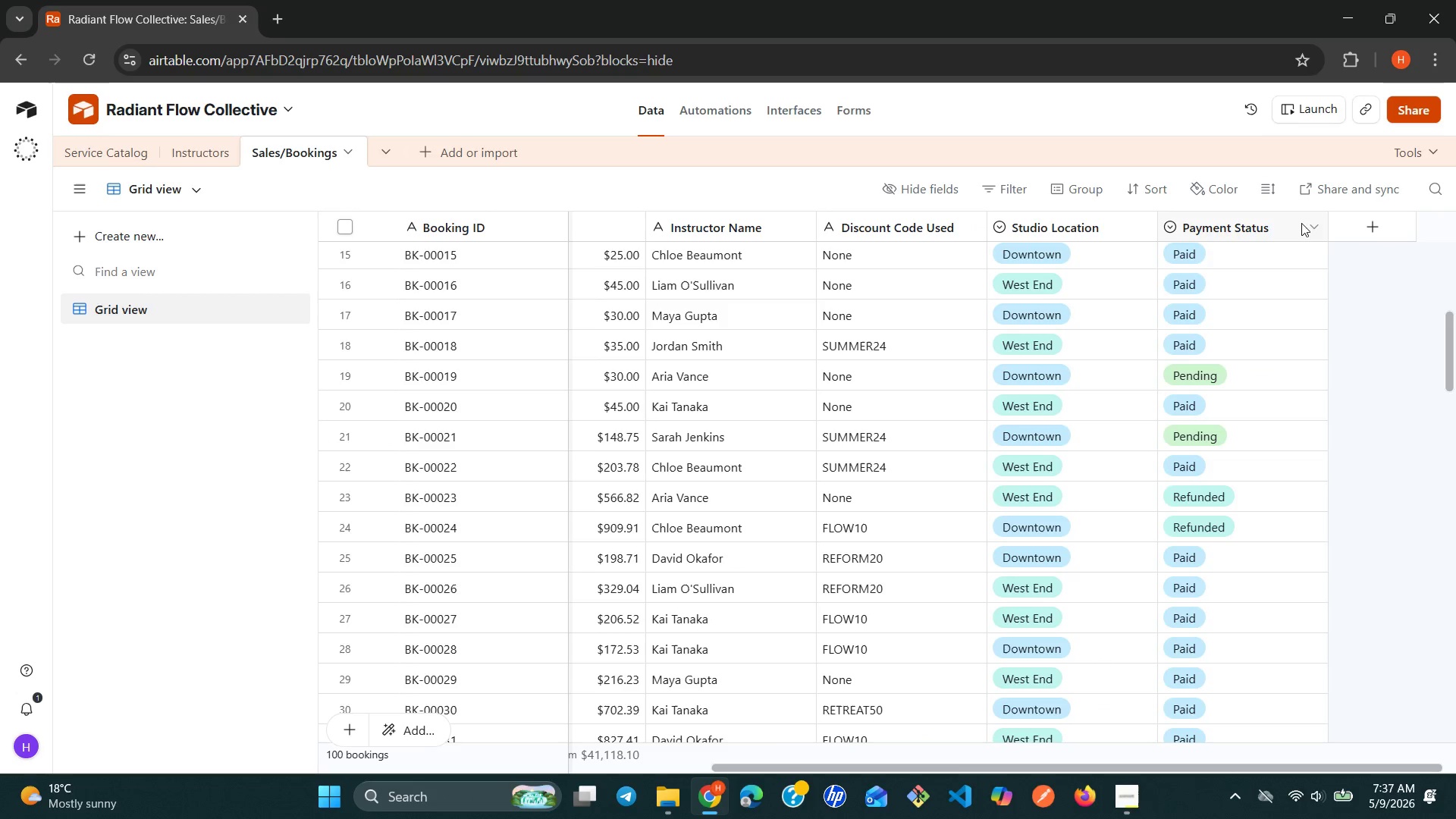 
left_click([1304, 225])
 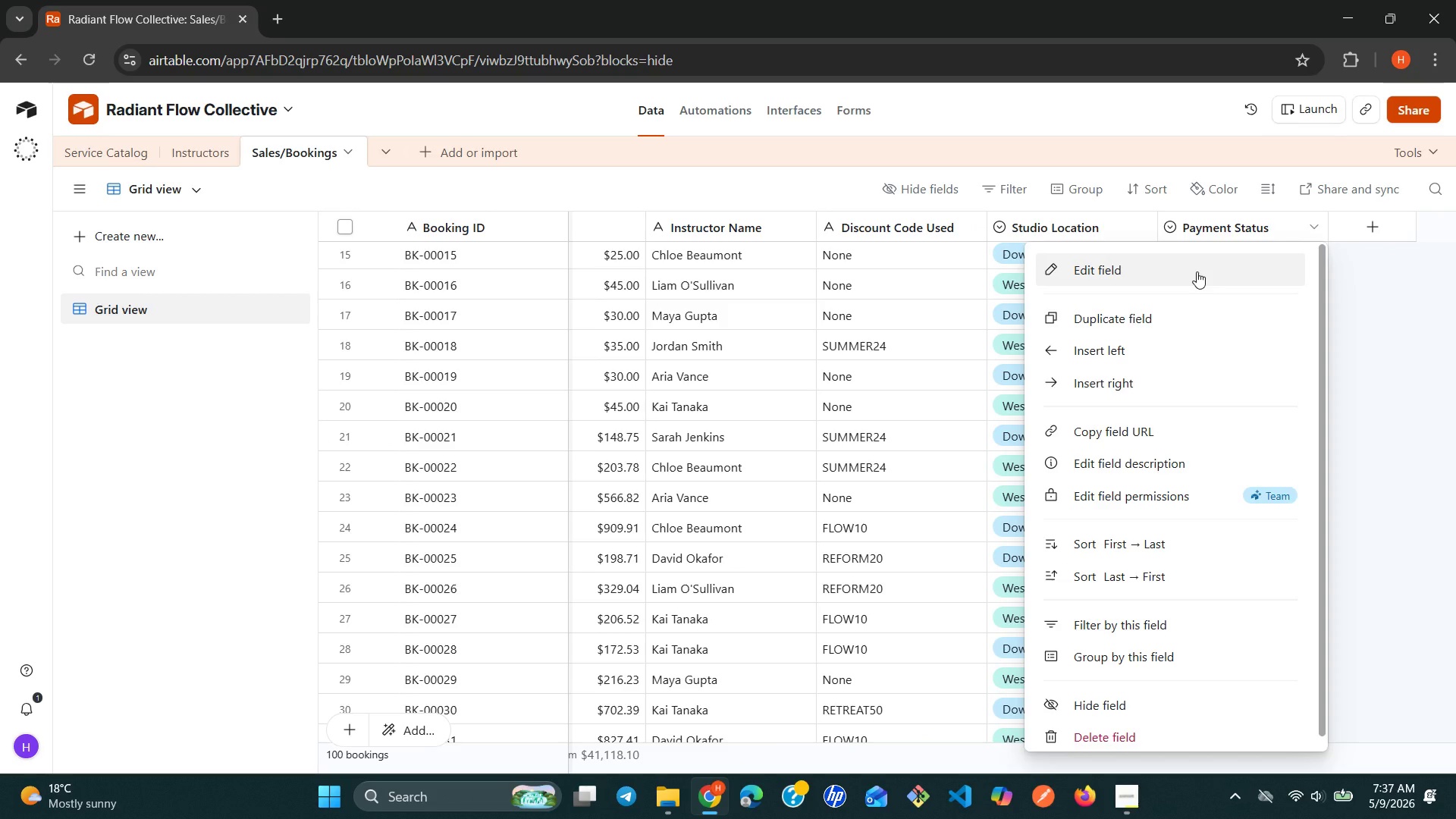 
left_click([1197, 271])
 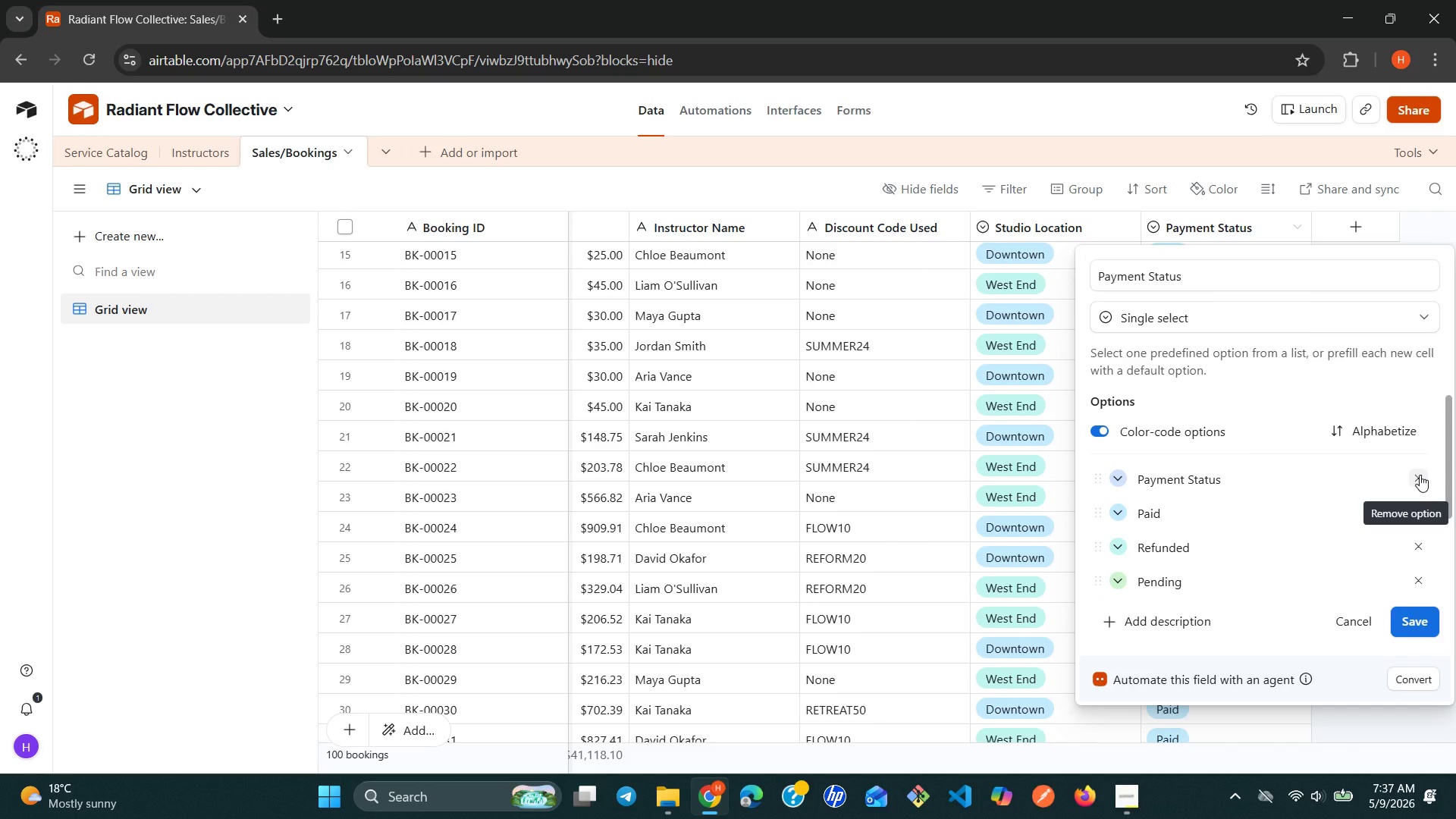 
wait(11.61)
 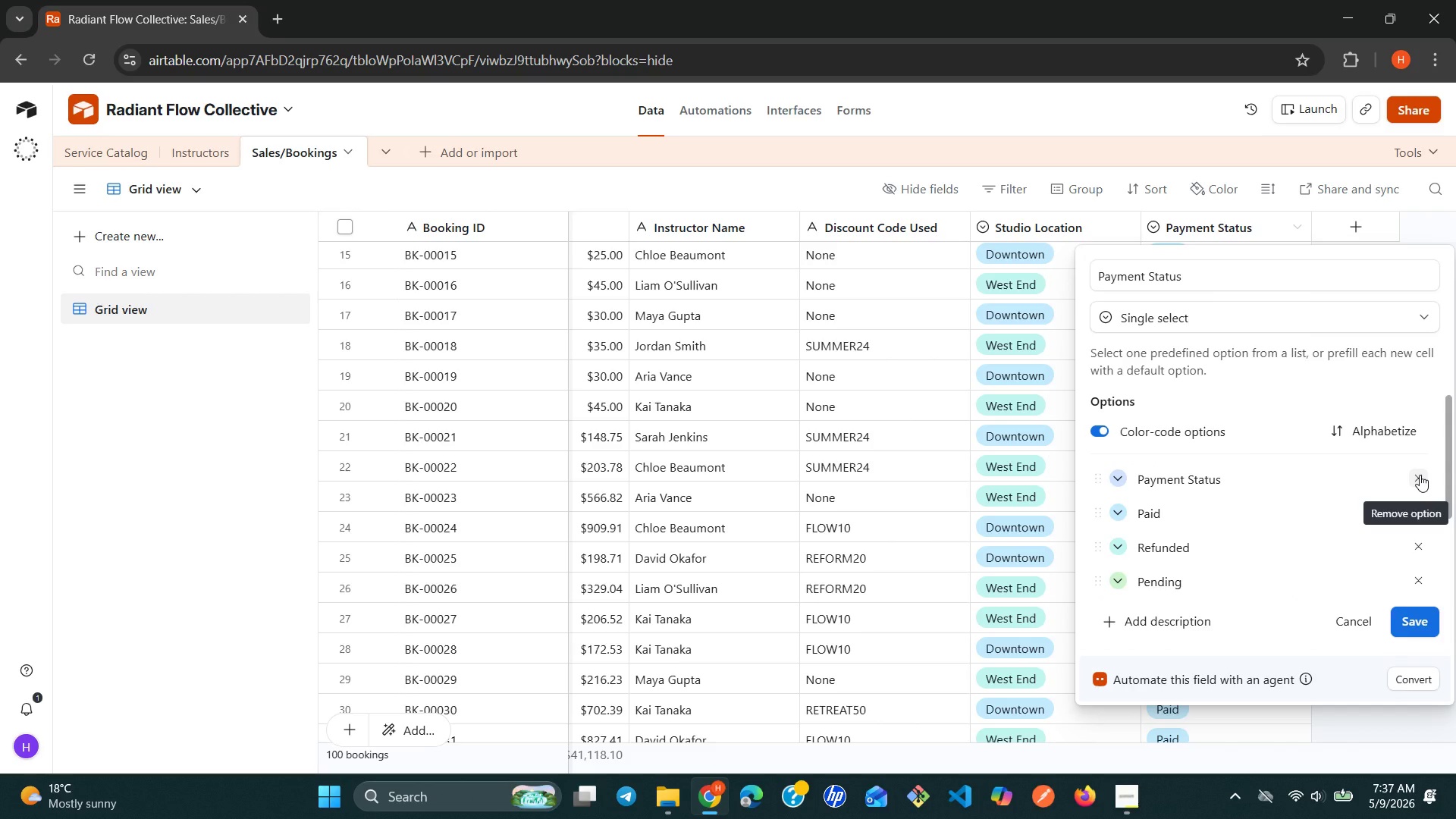 
left_click([1420, 475])
 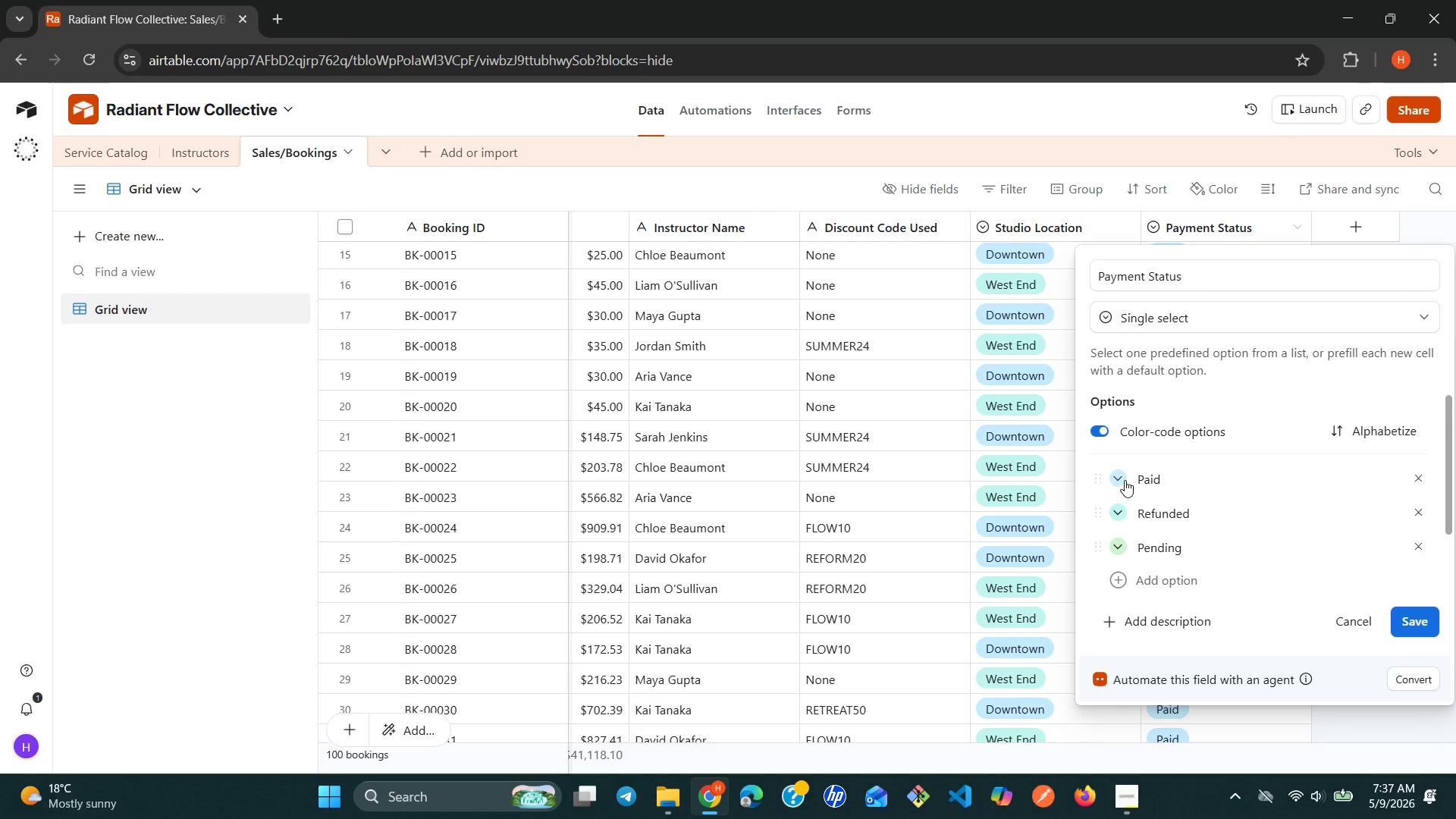 
left_click([1118, 480])
 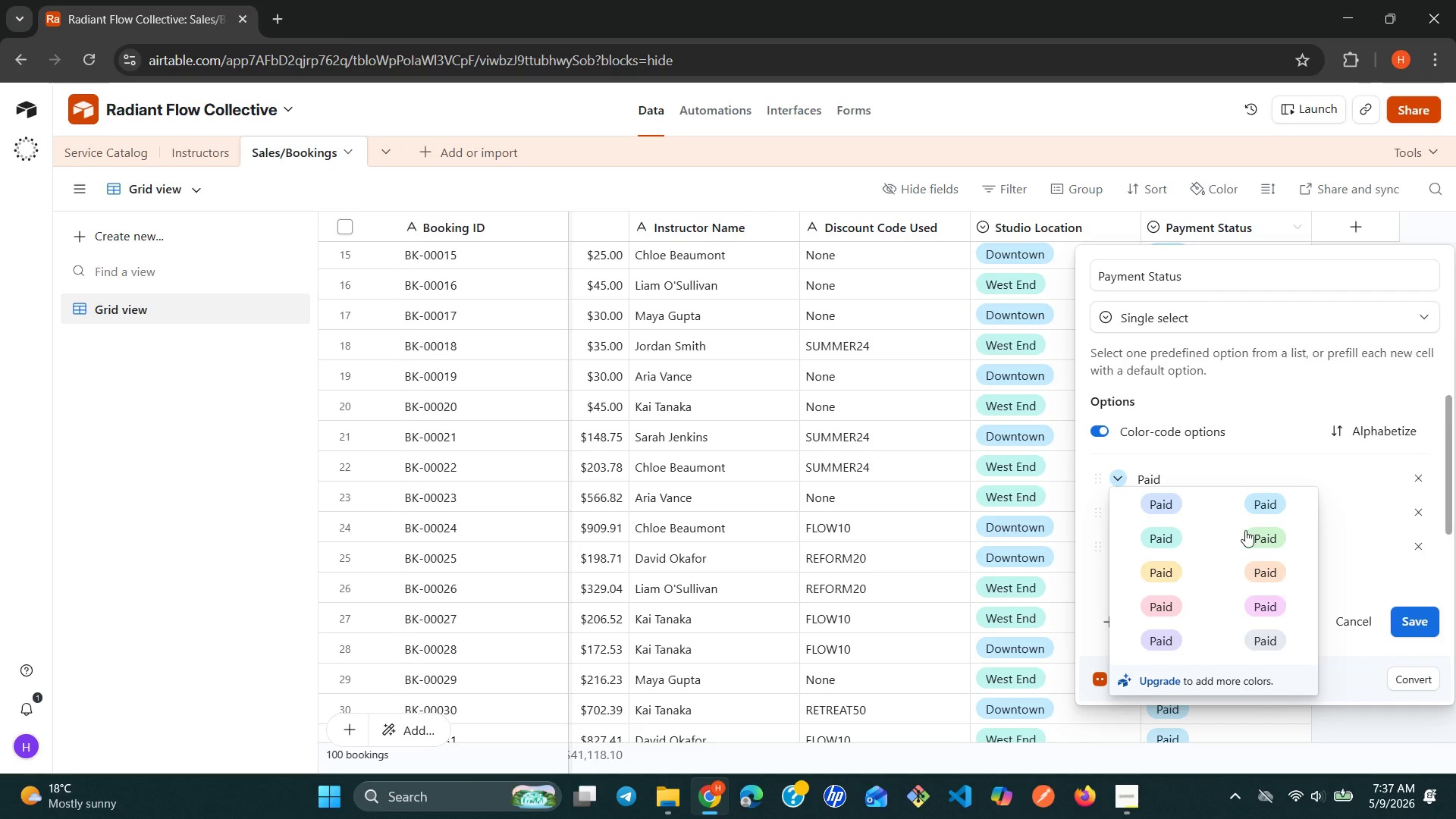 
left_click([1265, 538])
 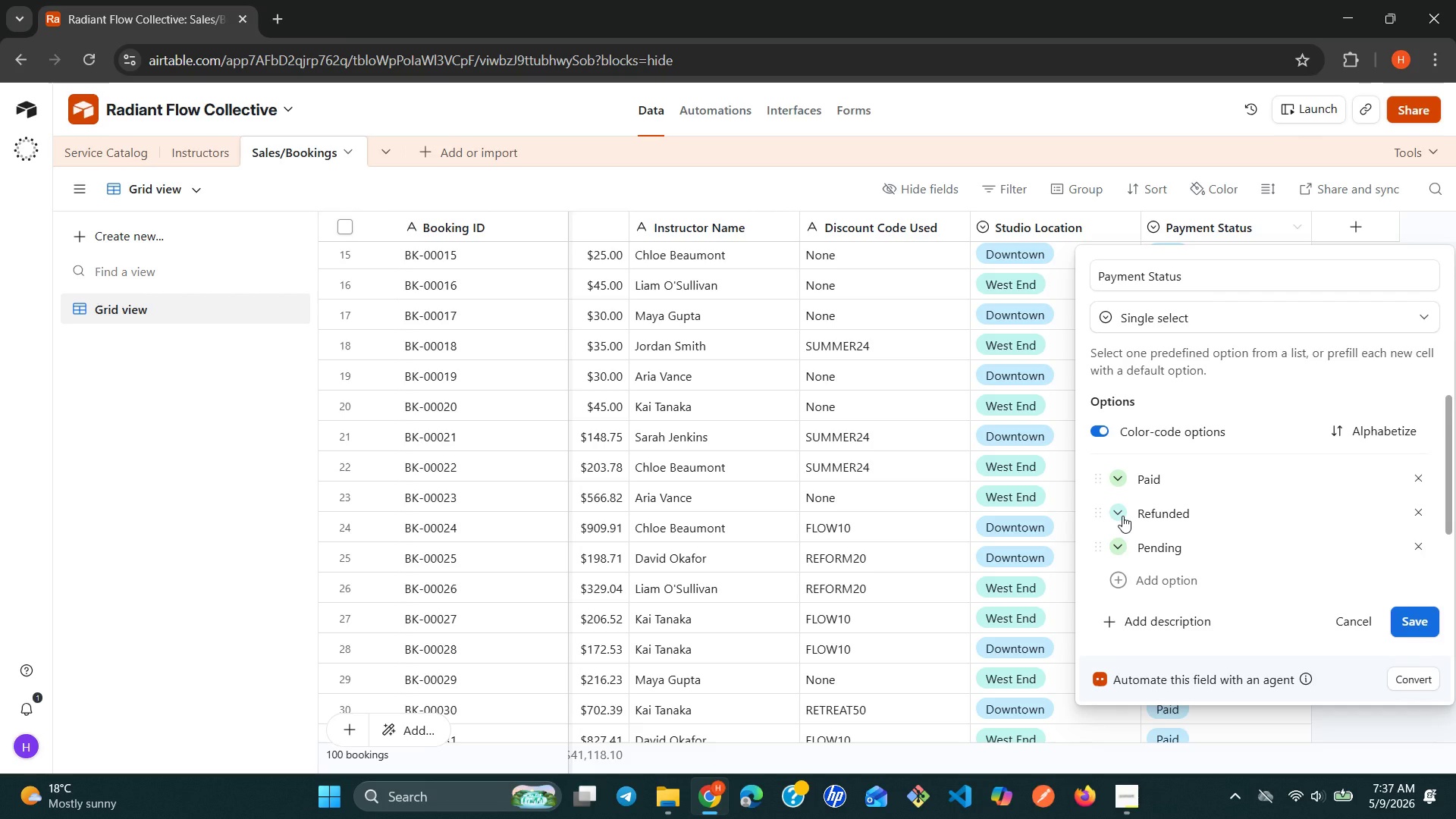 
left_click([1122, 516])
 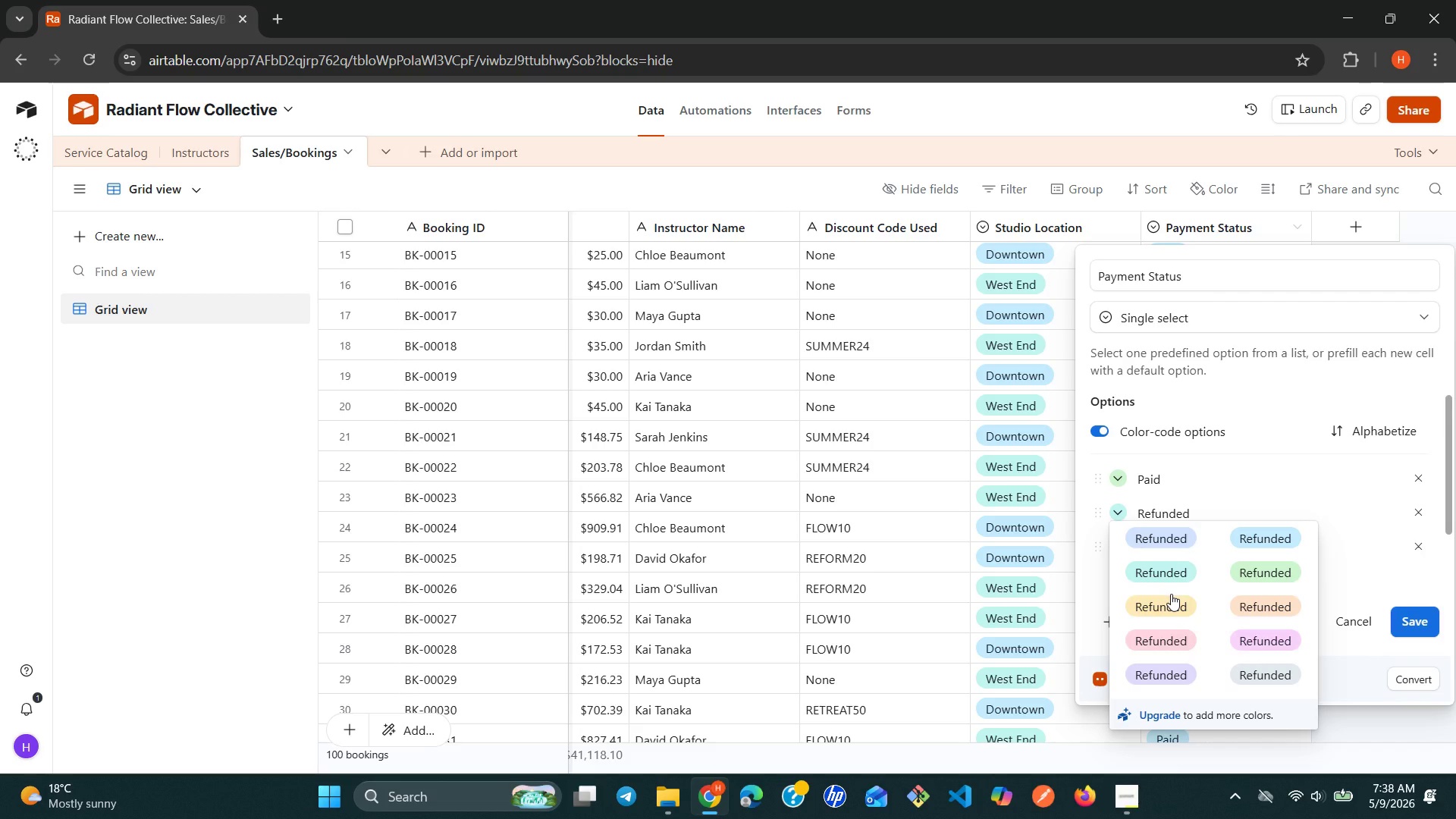 
wait(10.45)
 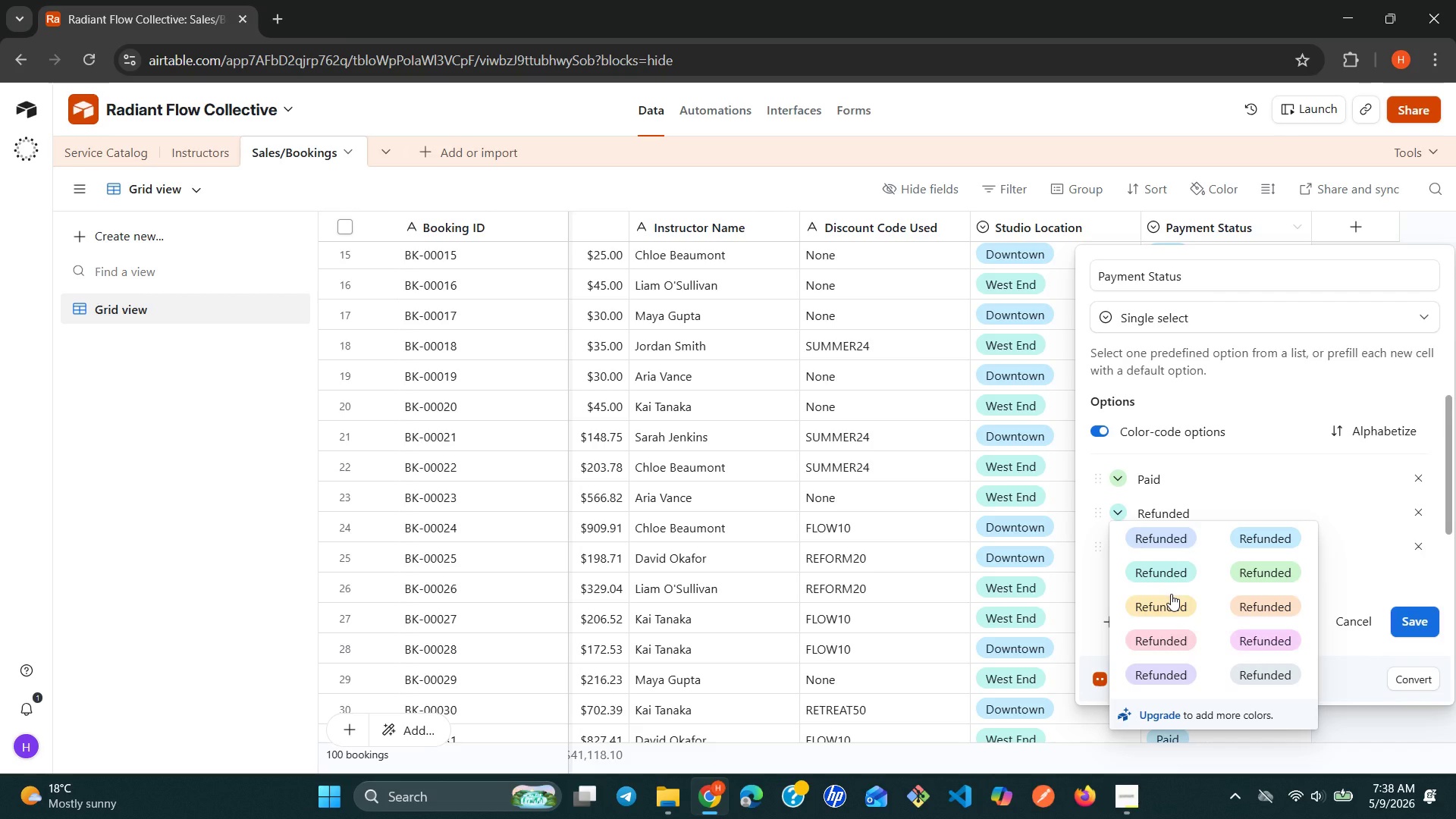 
left_click([1163, 632])
 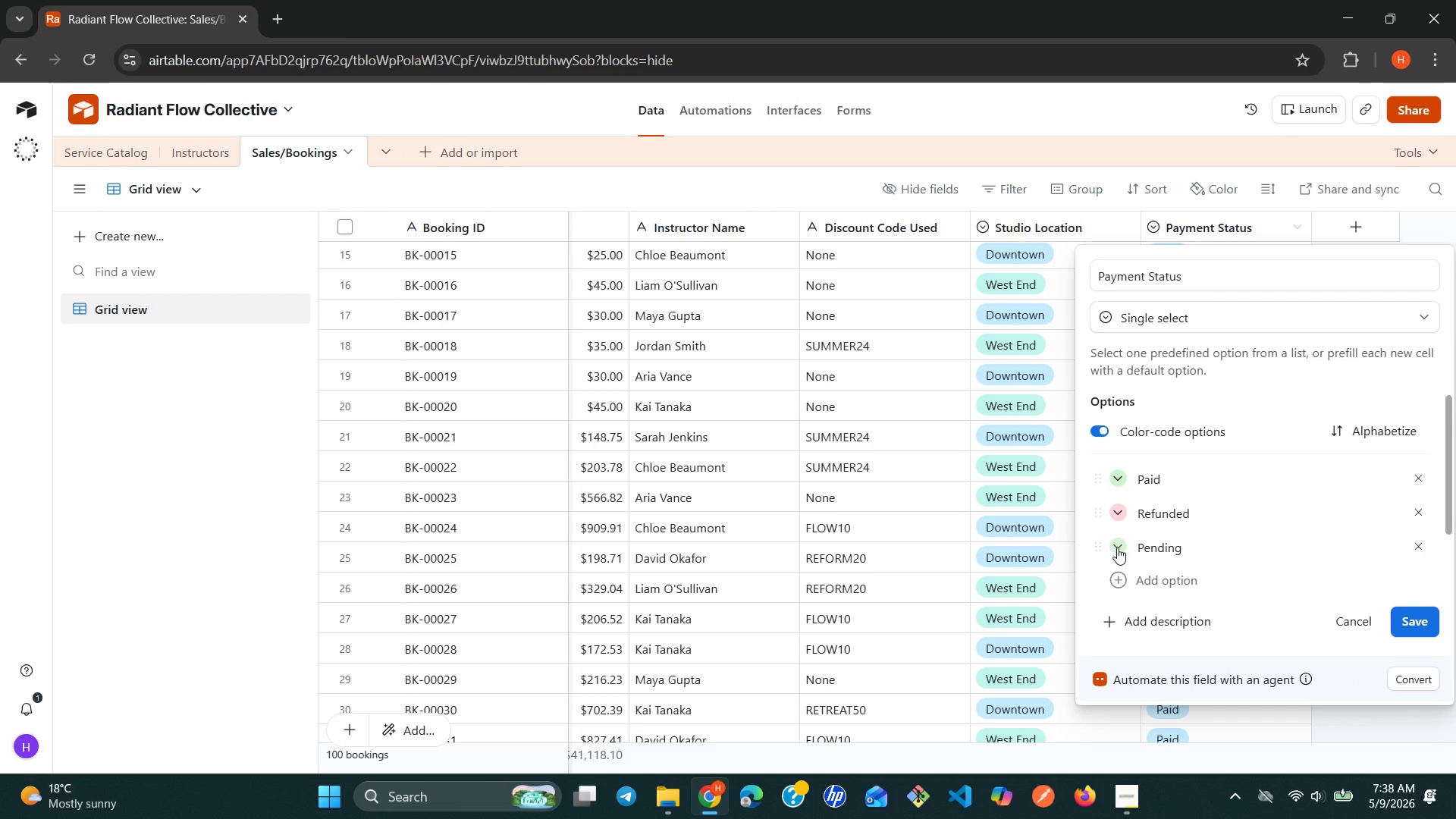 
left_click([1120, 548])
 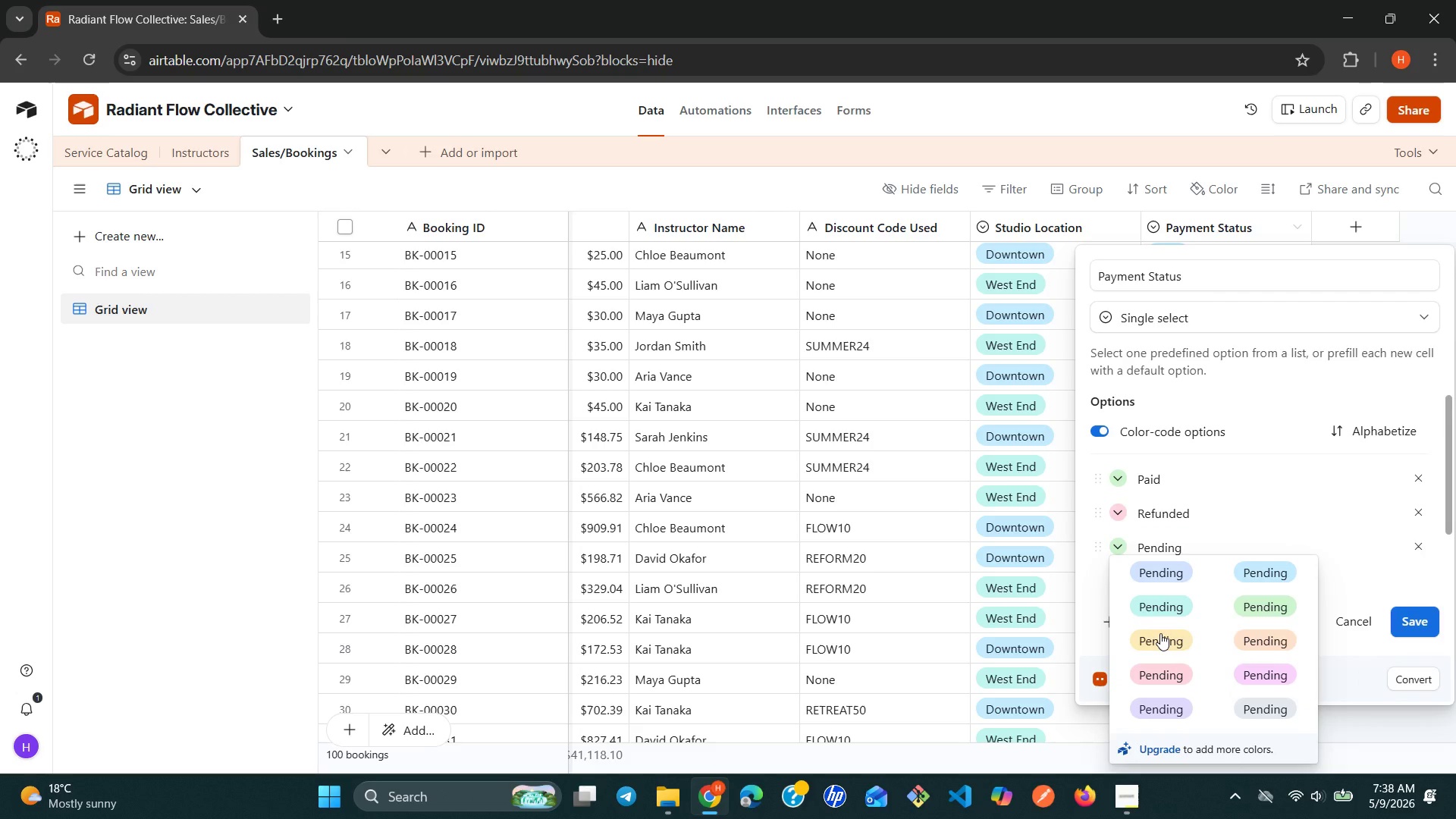 
left_click([1160, 633])
 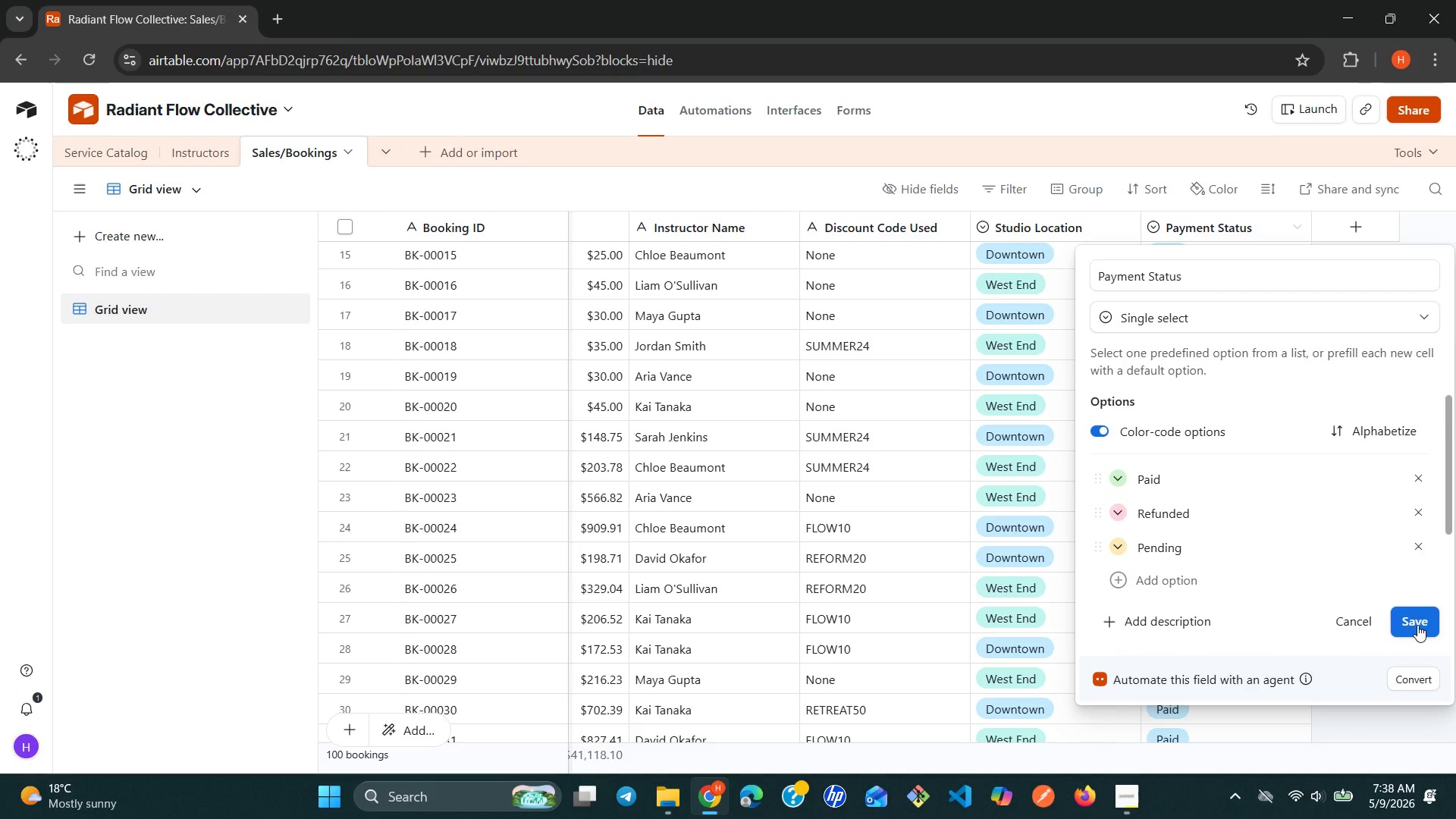 
left_click([1417, 625])
 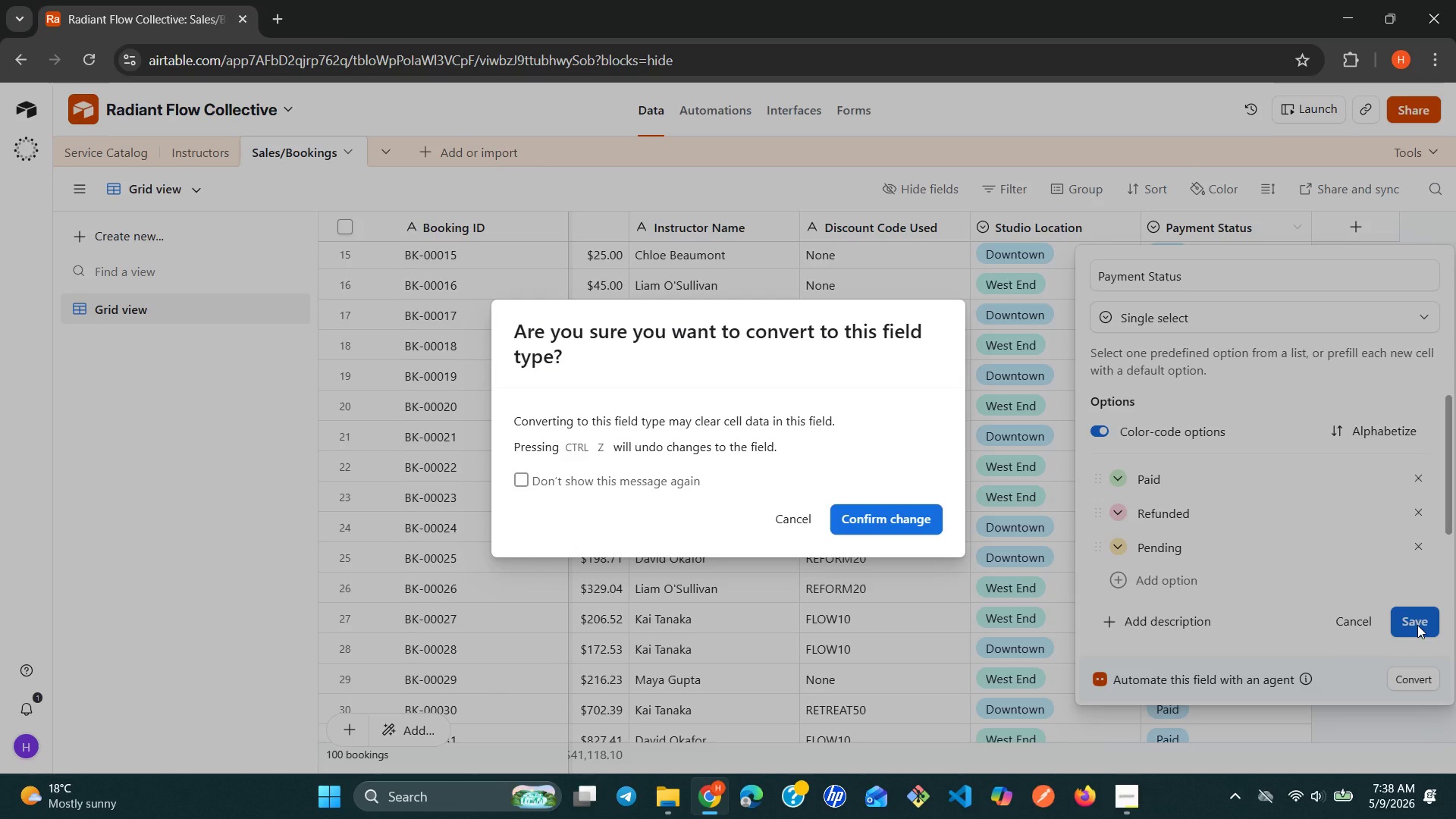 
wait(11.83)
 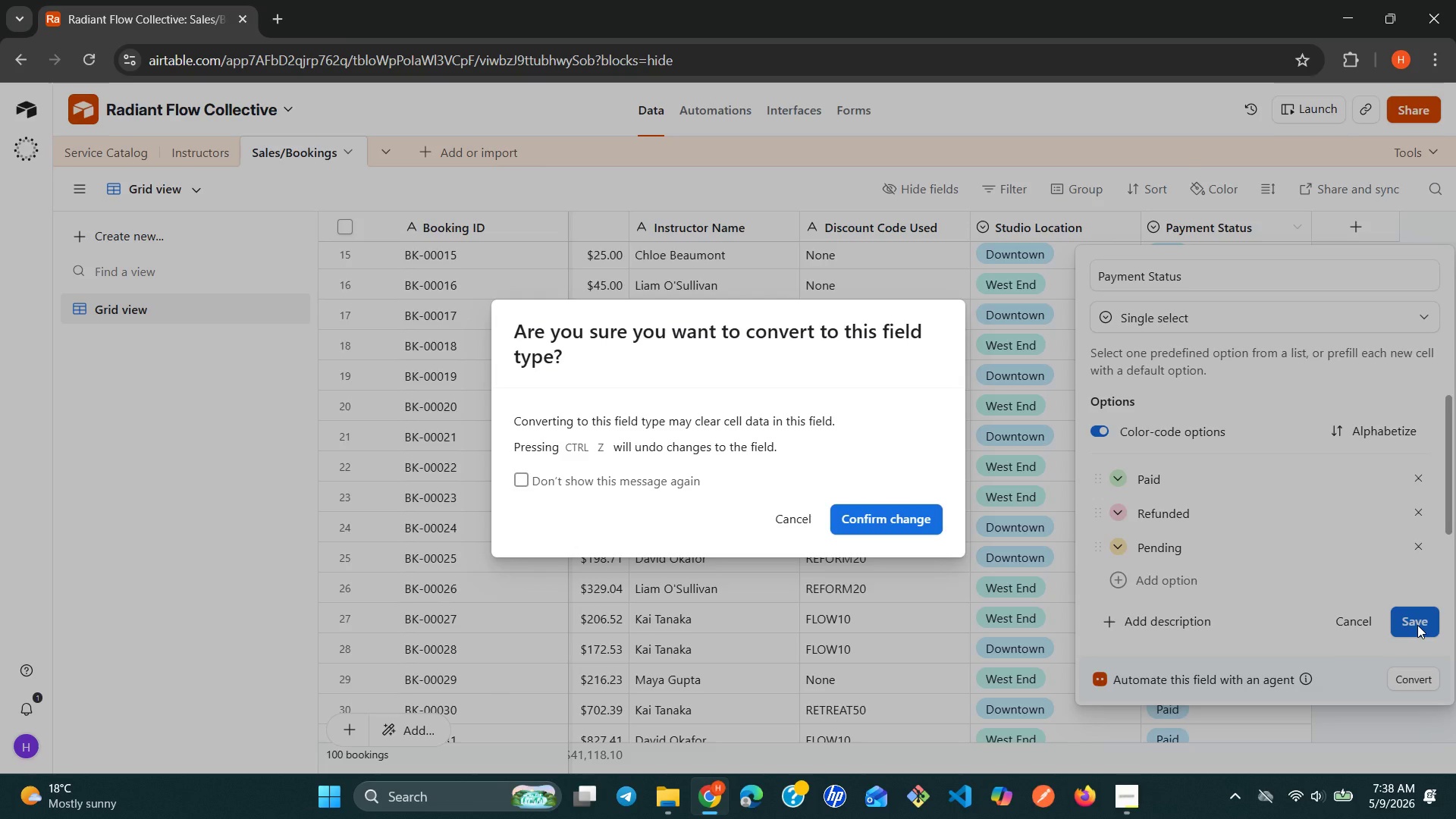 
left_click([915, 513])
 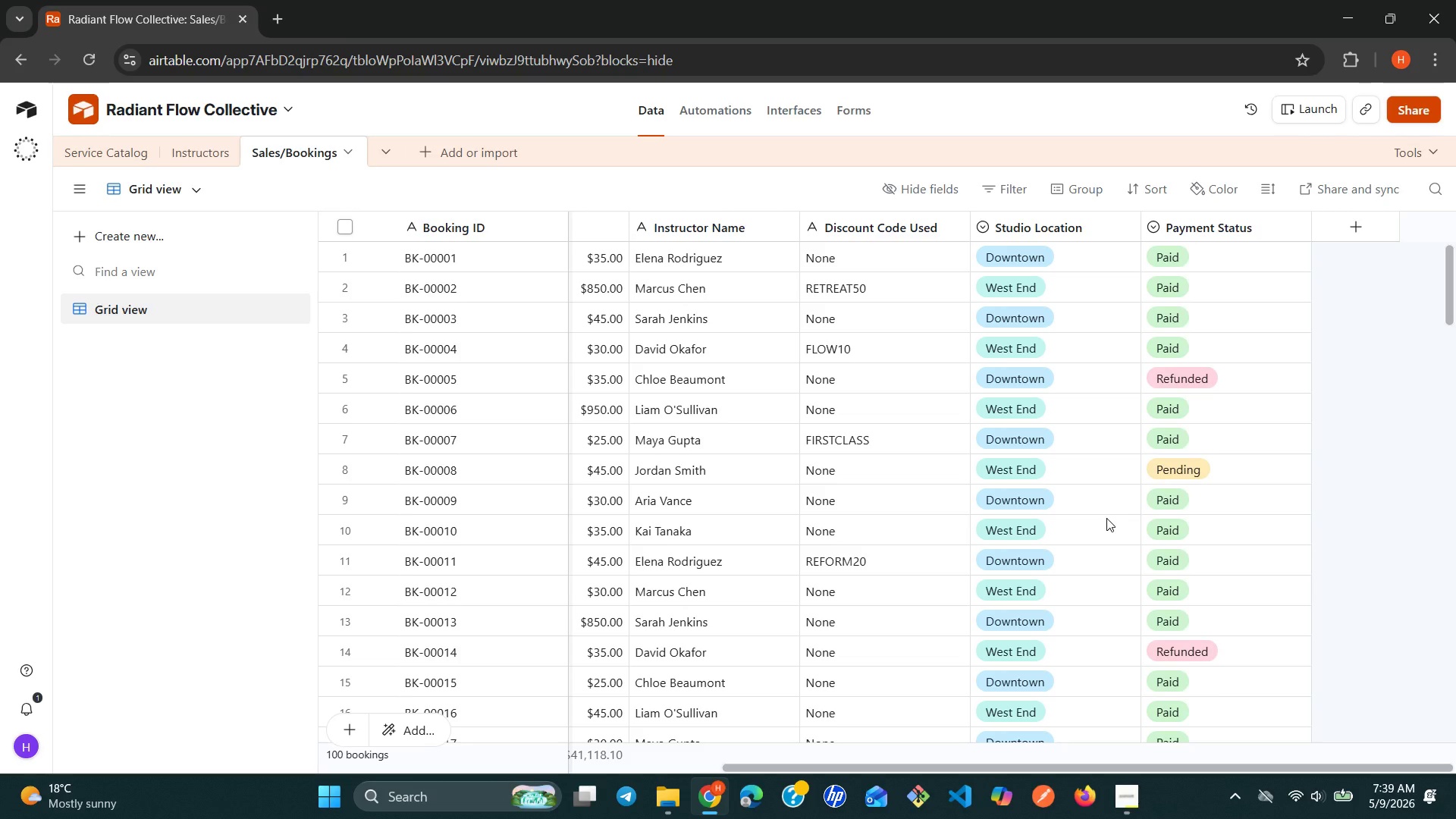 
wait(40.95)
 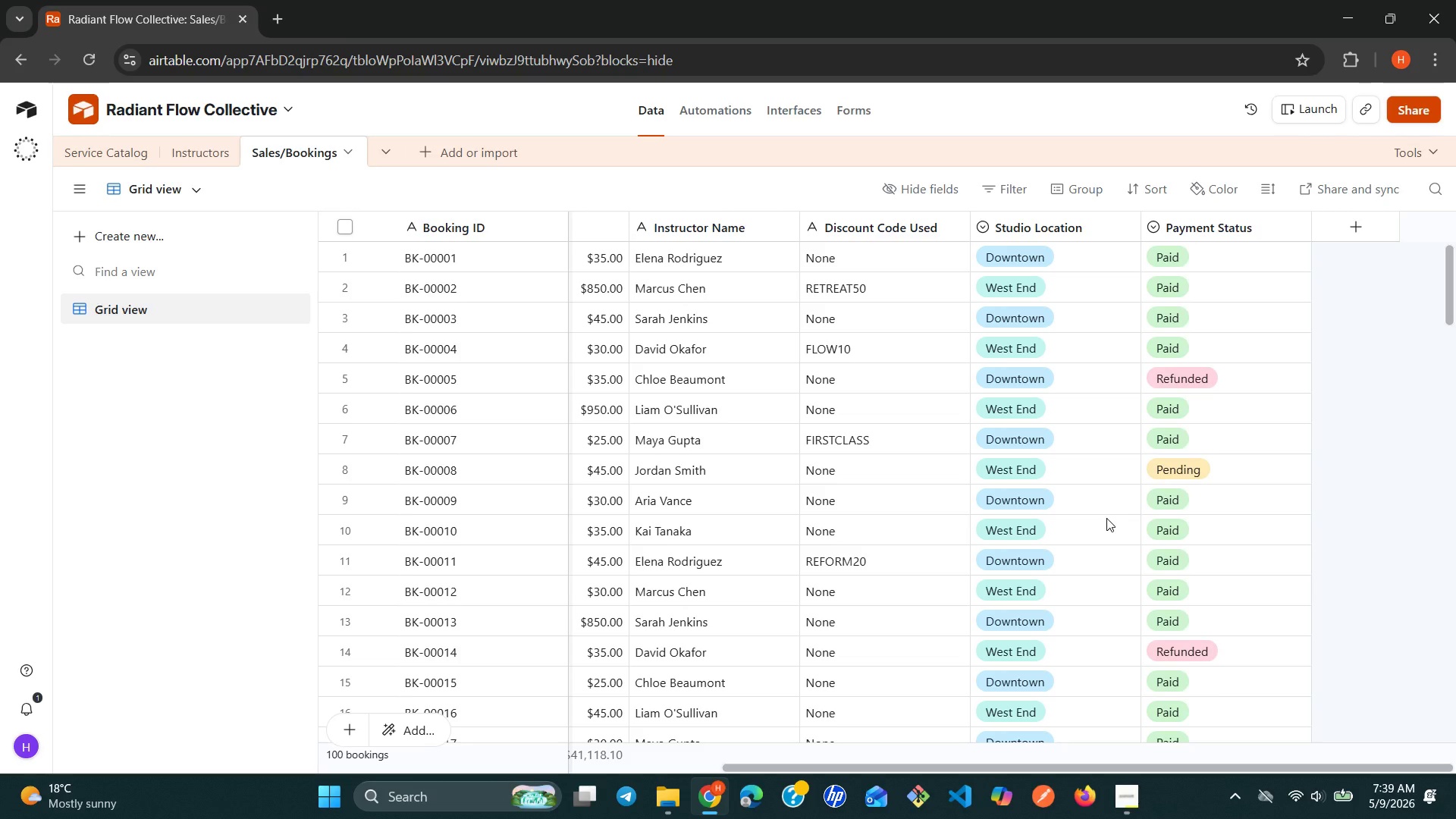 
left_click([1208, 189])
 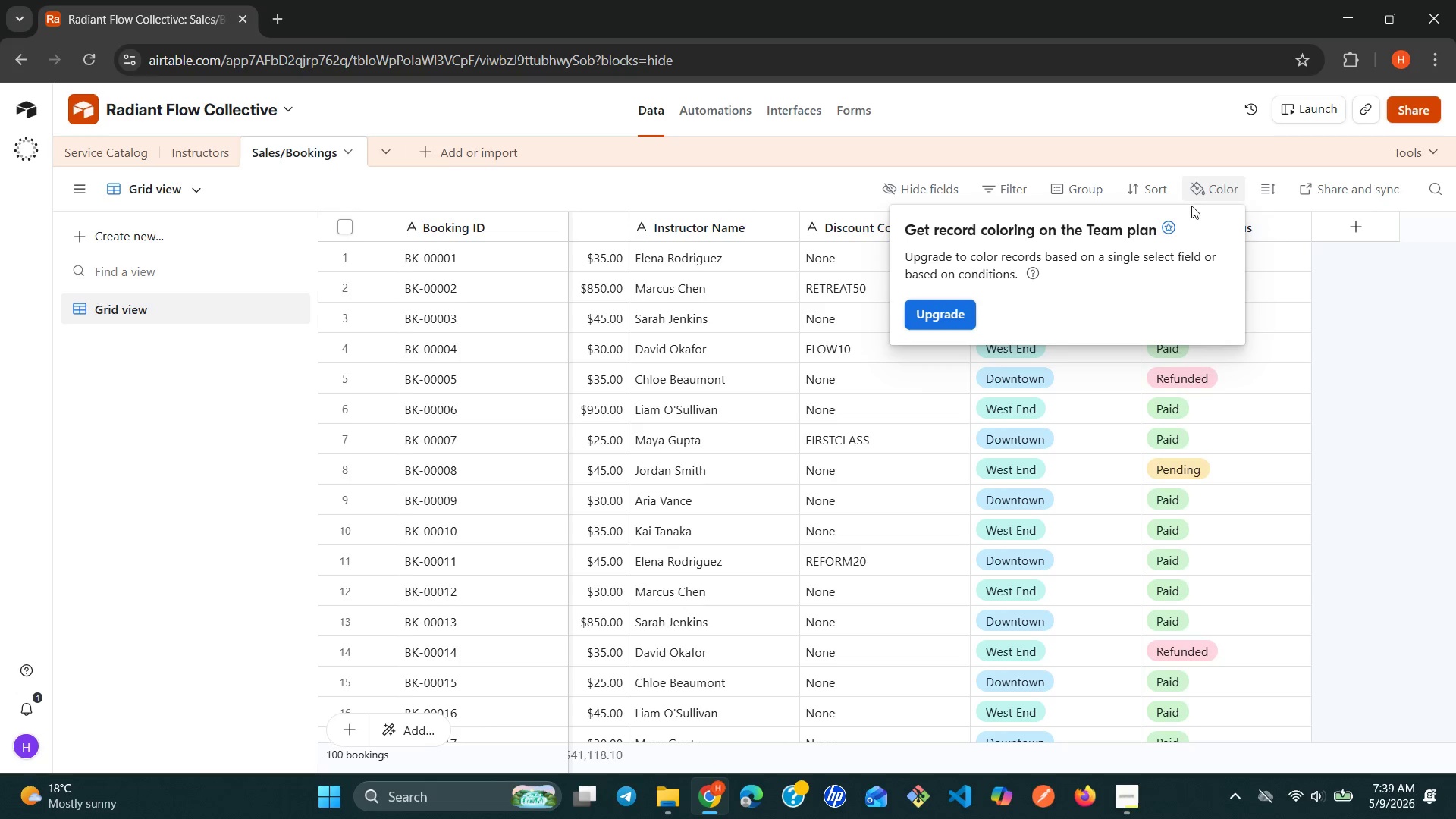 
wait(6.81)
 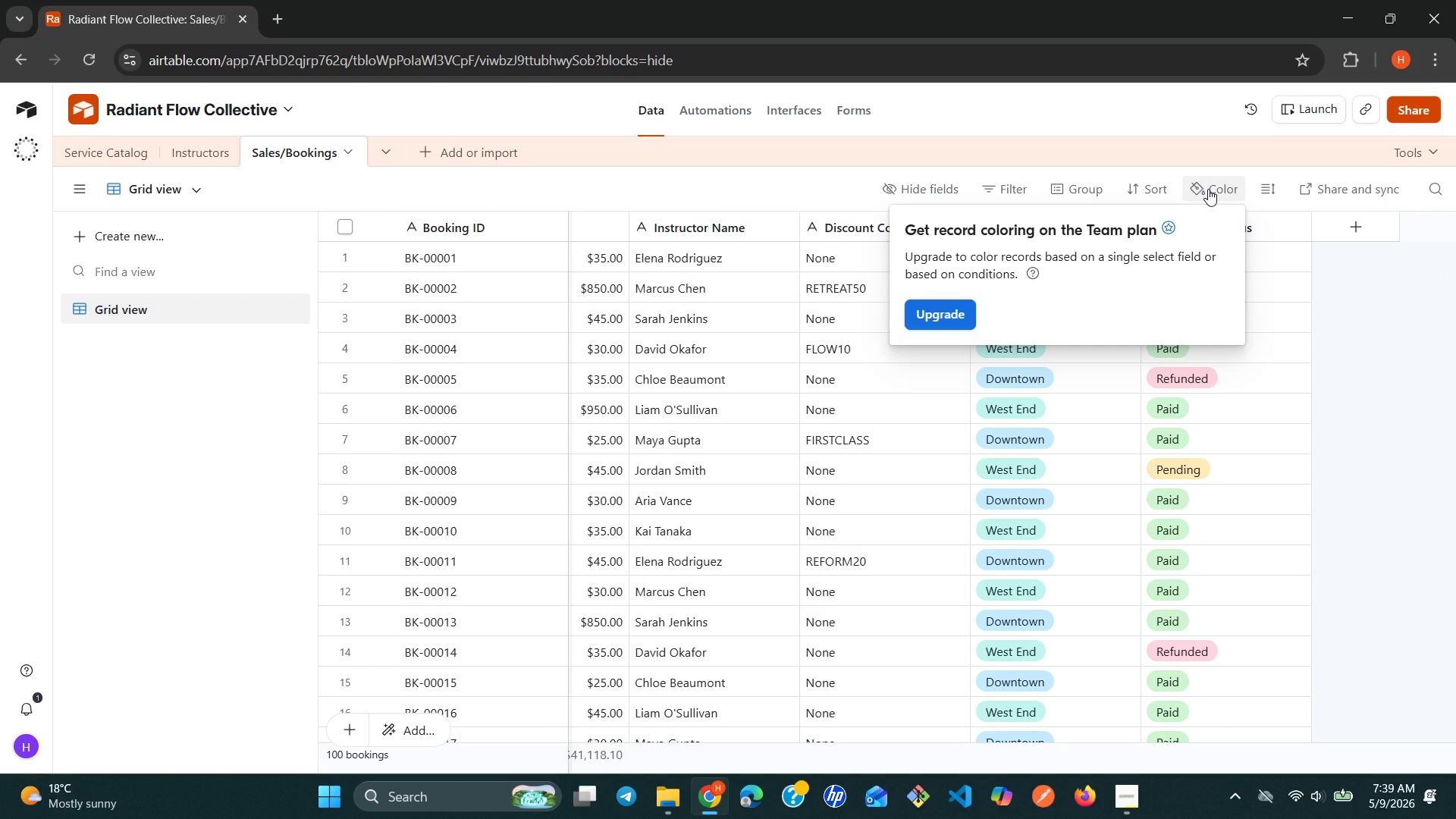 
left_click([946, 304])
 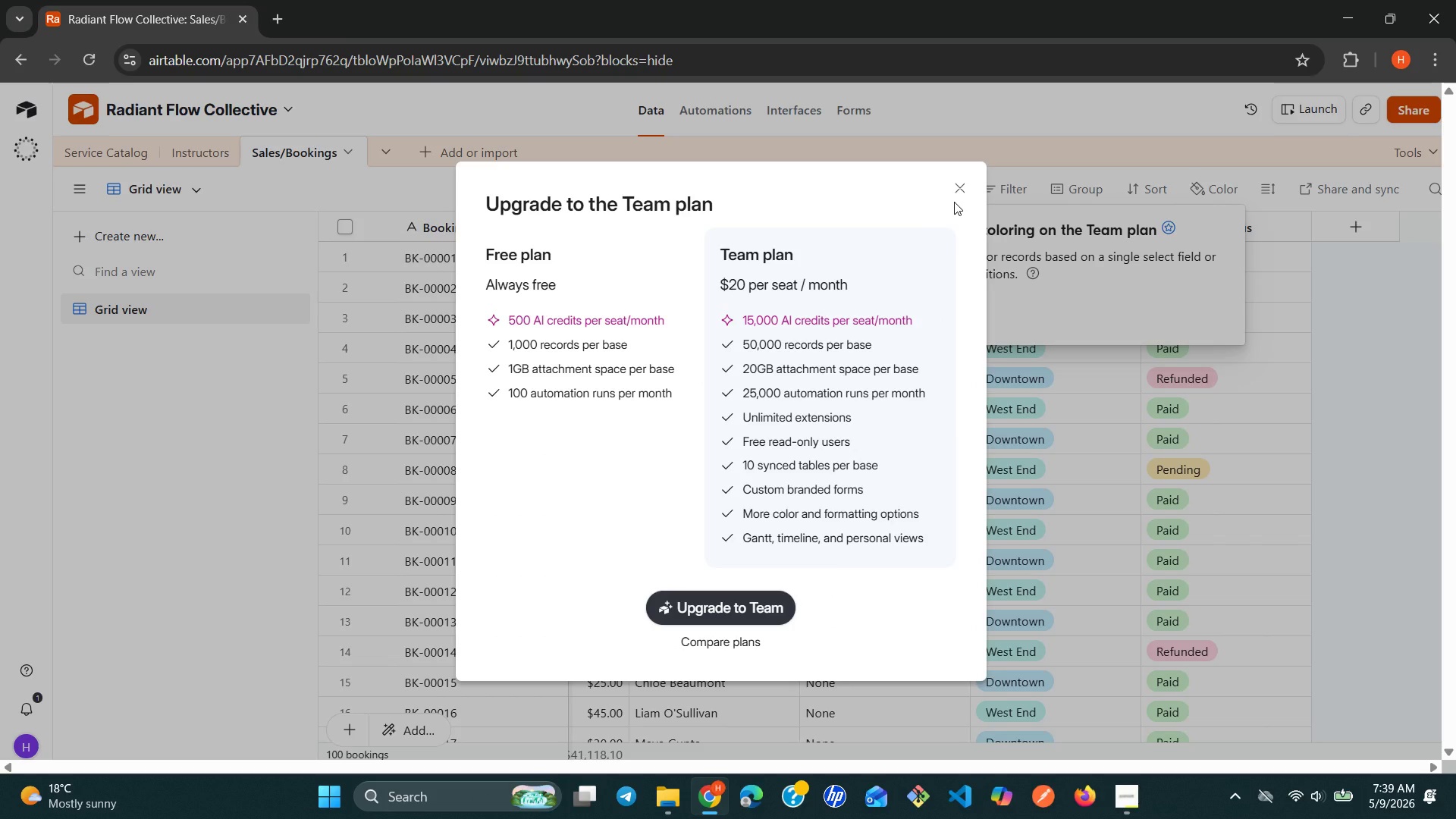 
left_click([959, 180])
 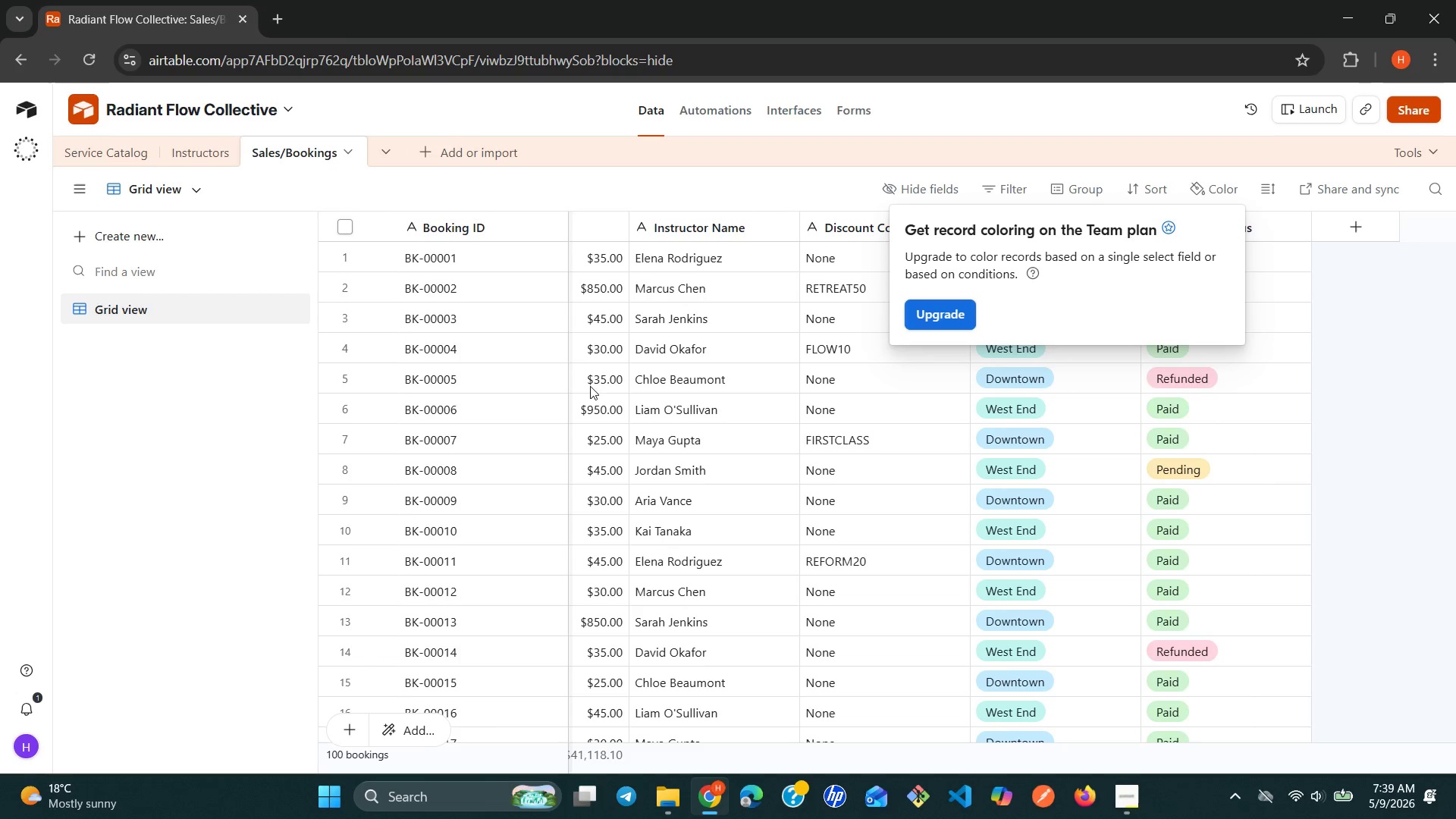 
left_click([258, 494])
 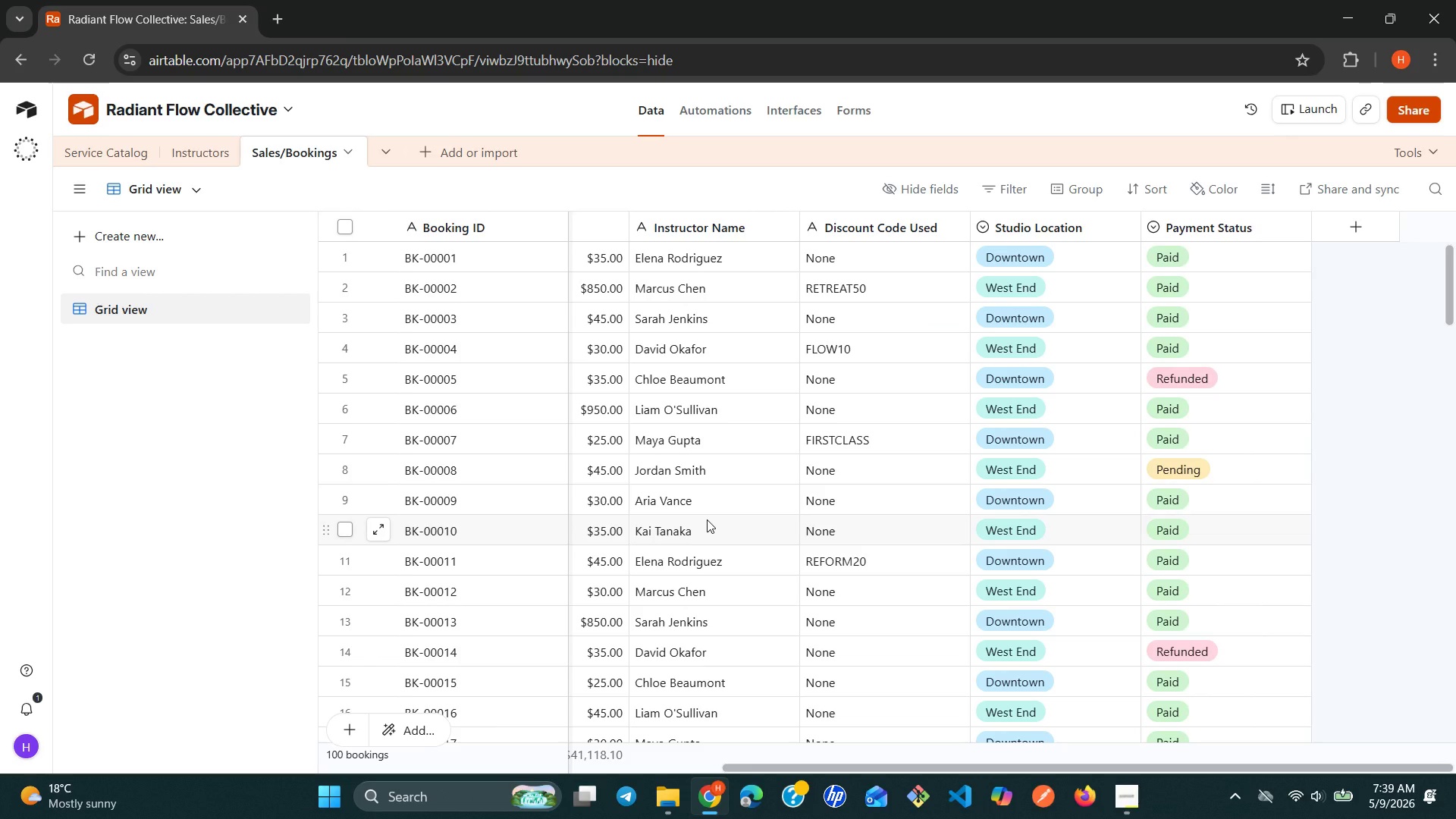 
wait(36.42)
 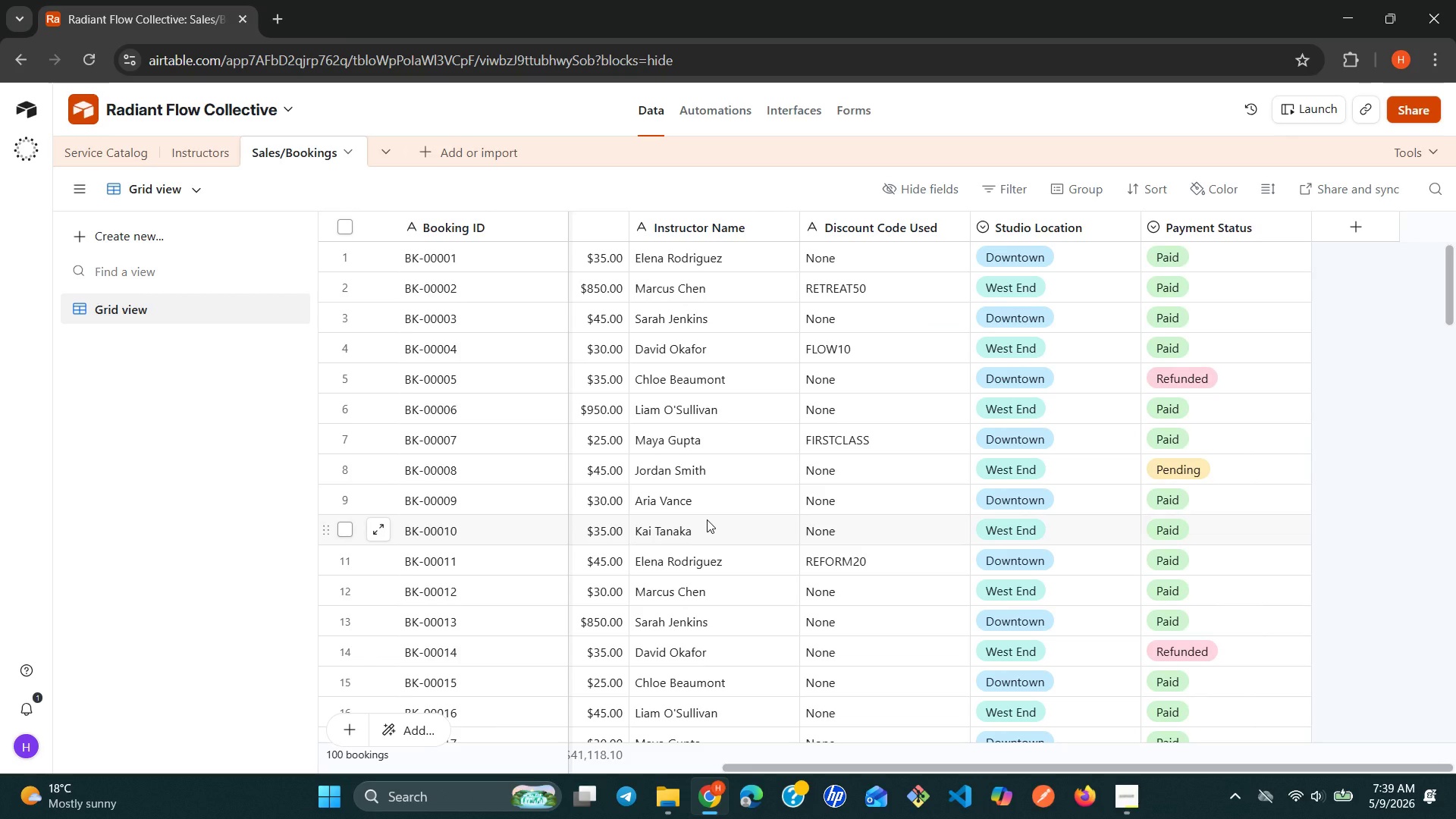 
left_click([868, 219])
 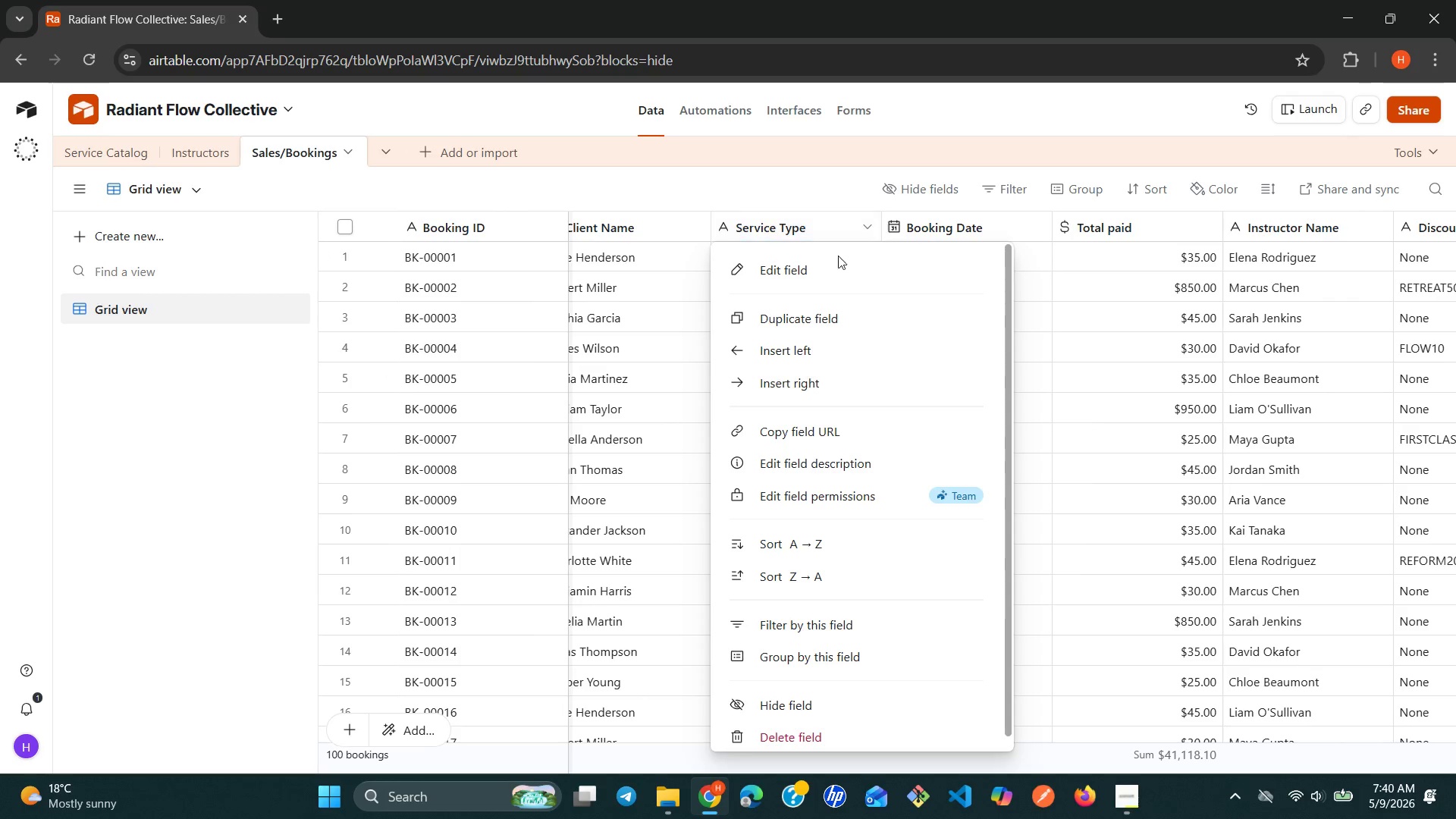 
left_click([828, 271])
 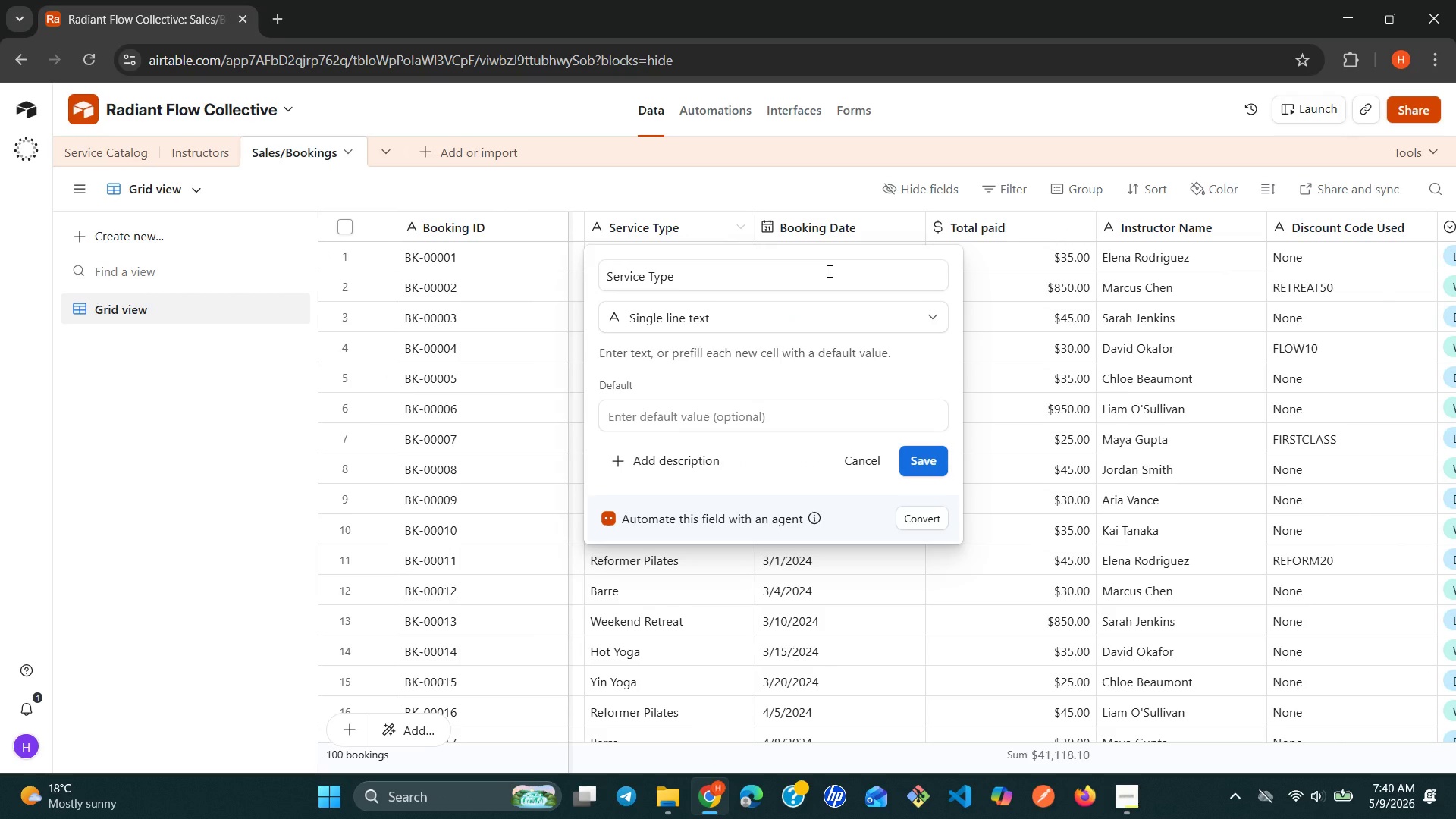 
wait(10.88)
 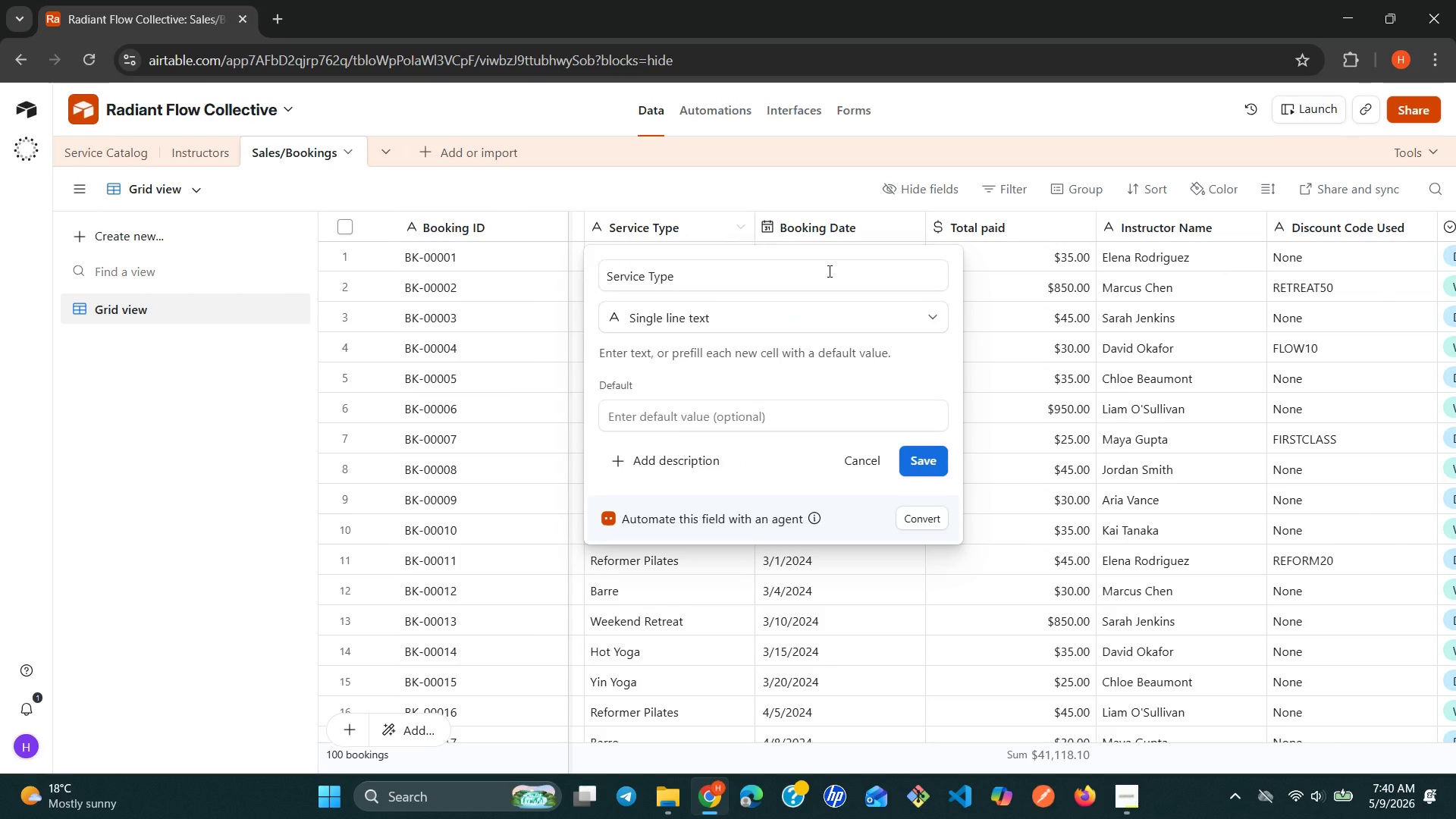 
left_click([907, 309])
 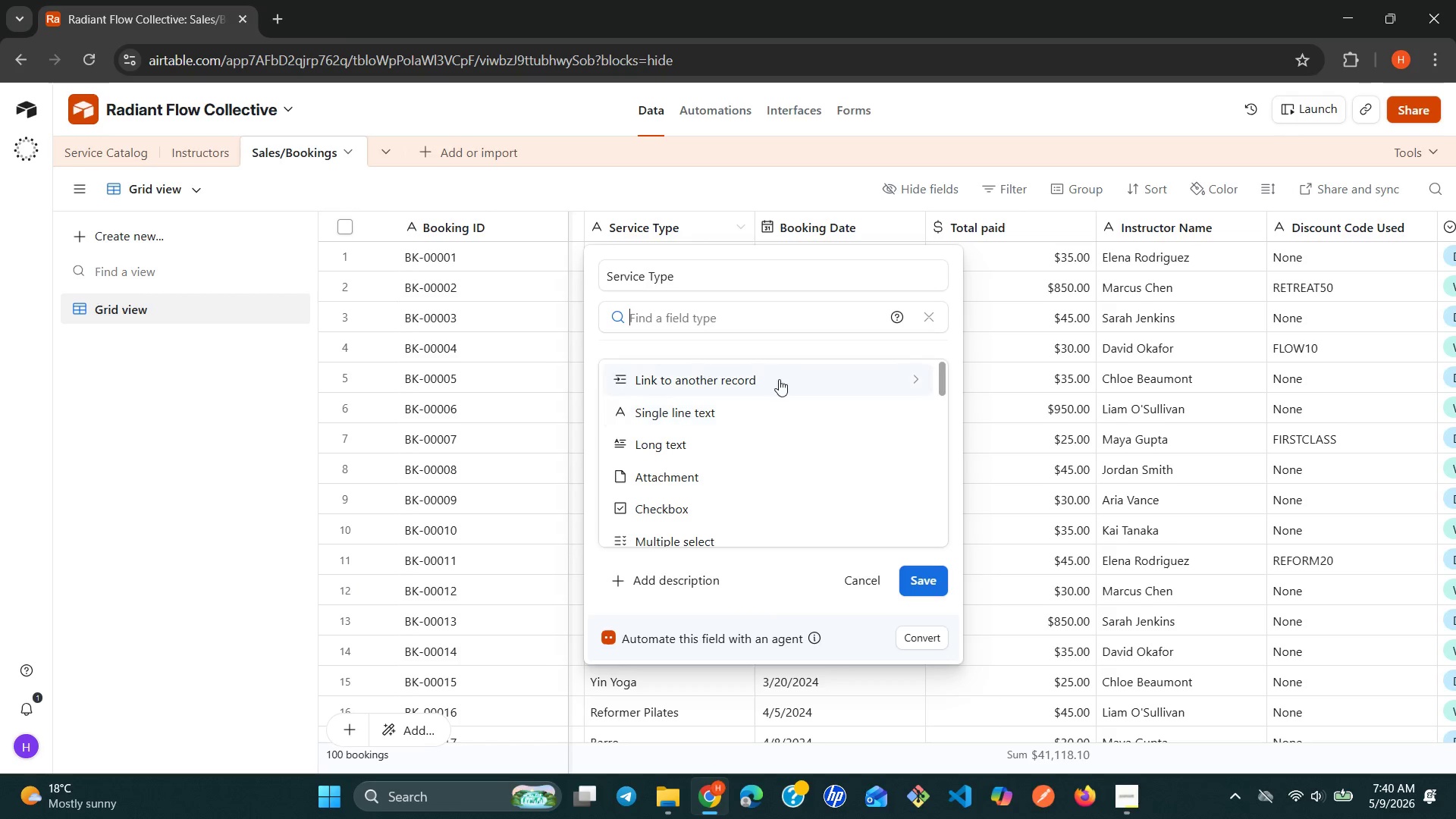 
left_click([781, 377])
 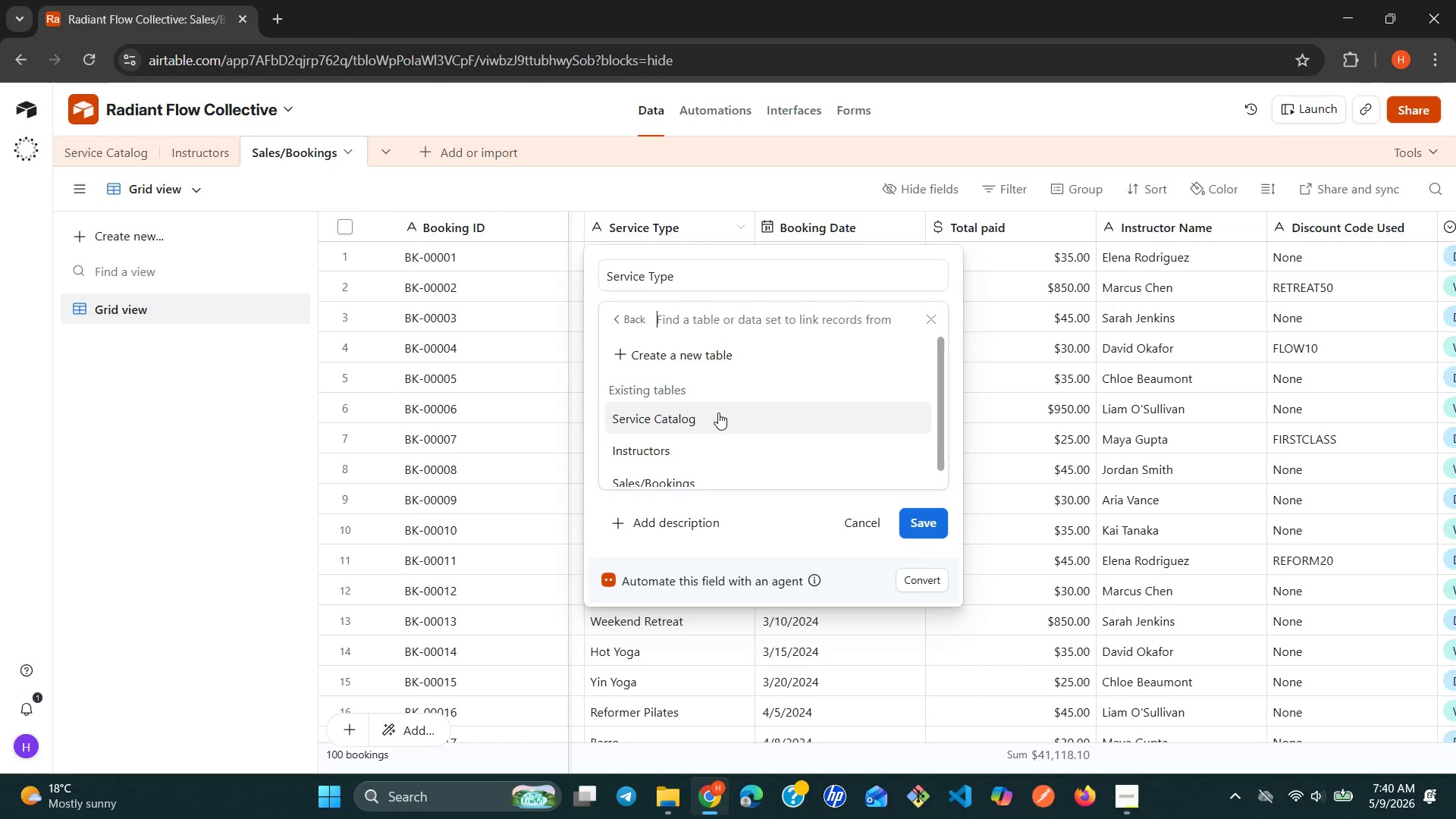 
left_click([711, 415])
 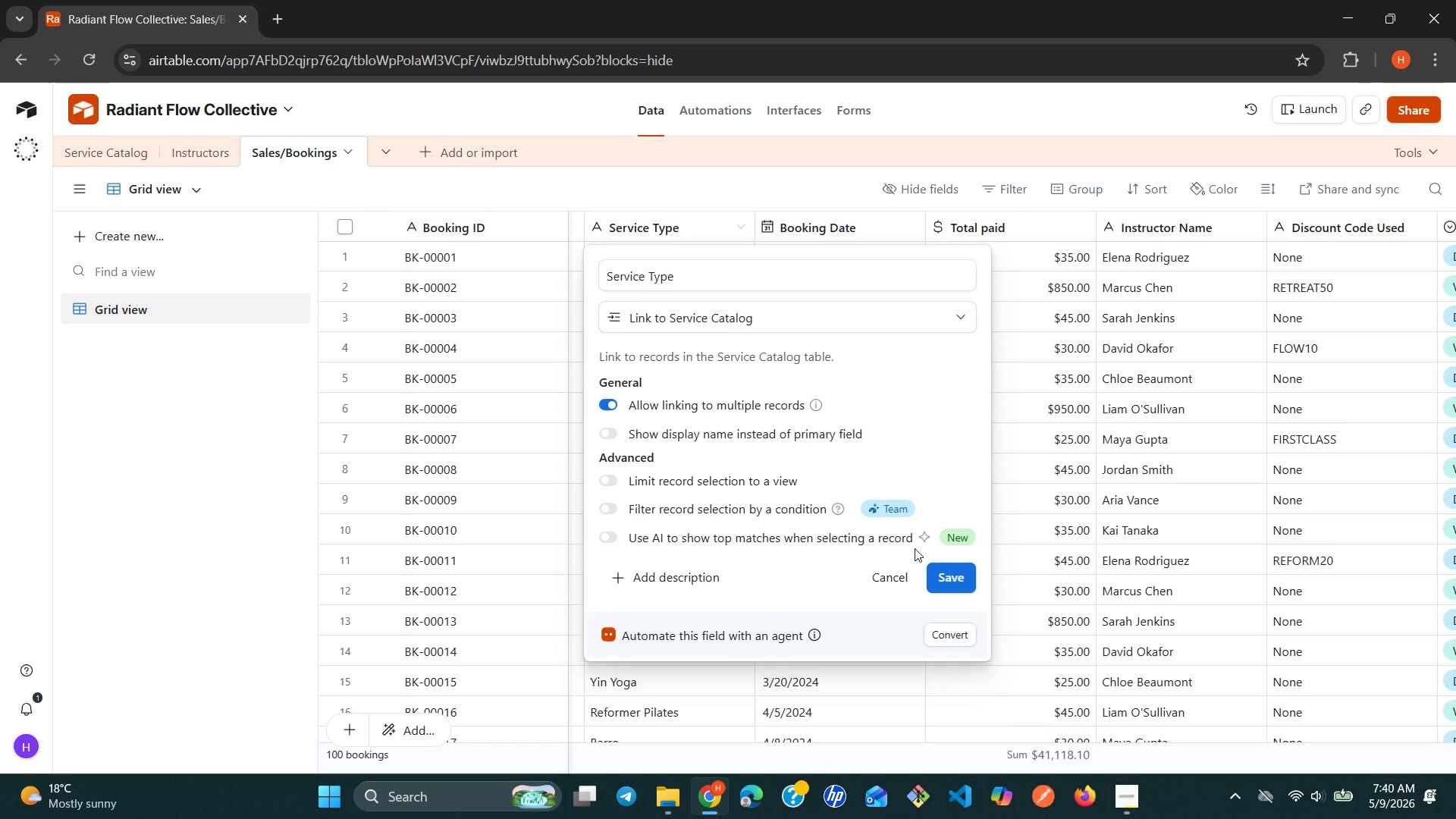 
wait(9.67)
 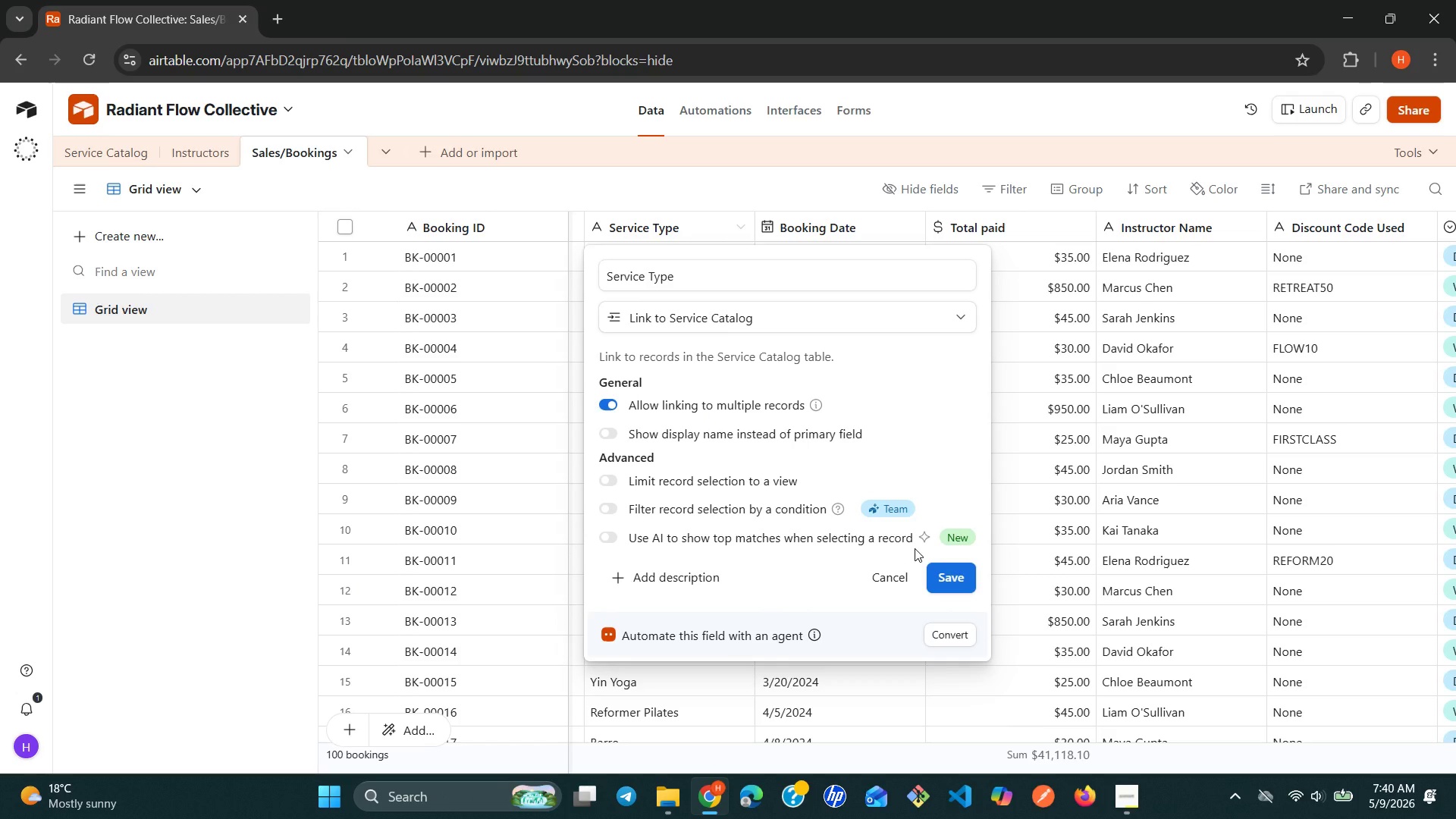 
left_click([603, 410])
 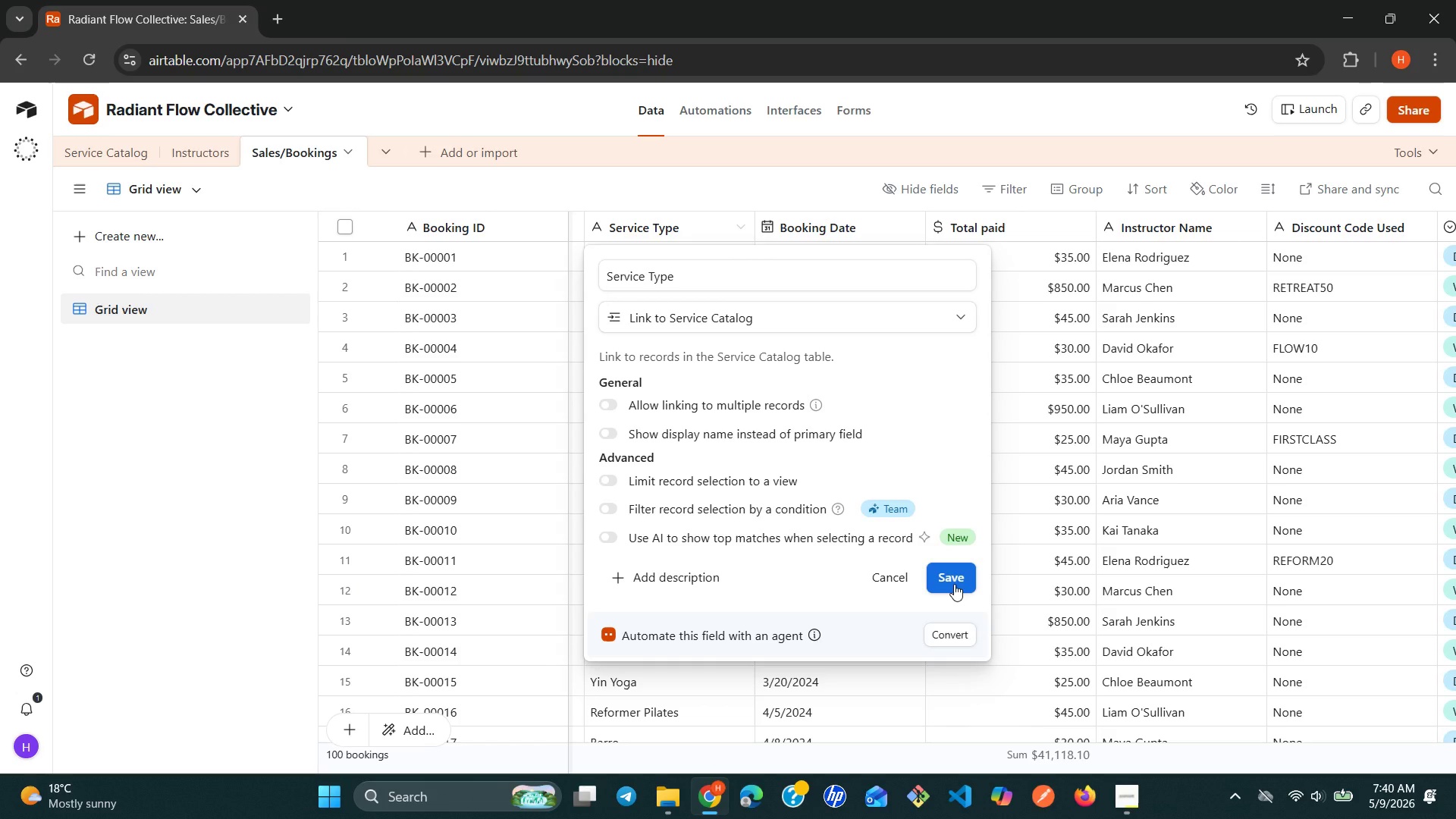 
left_click([954, 584])
 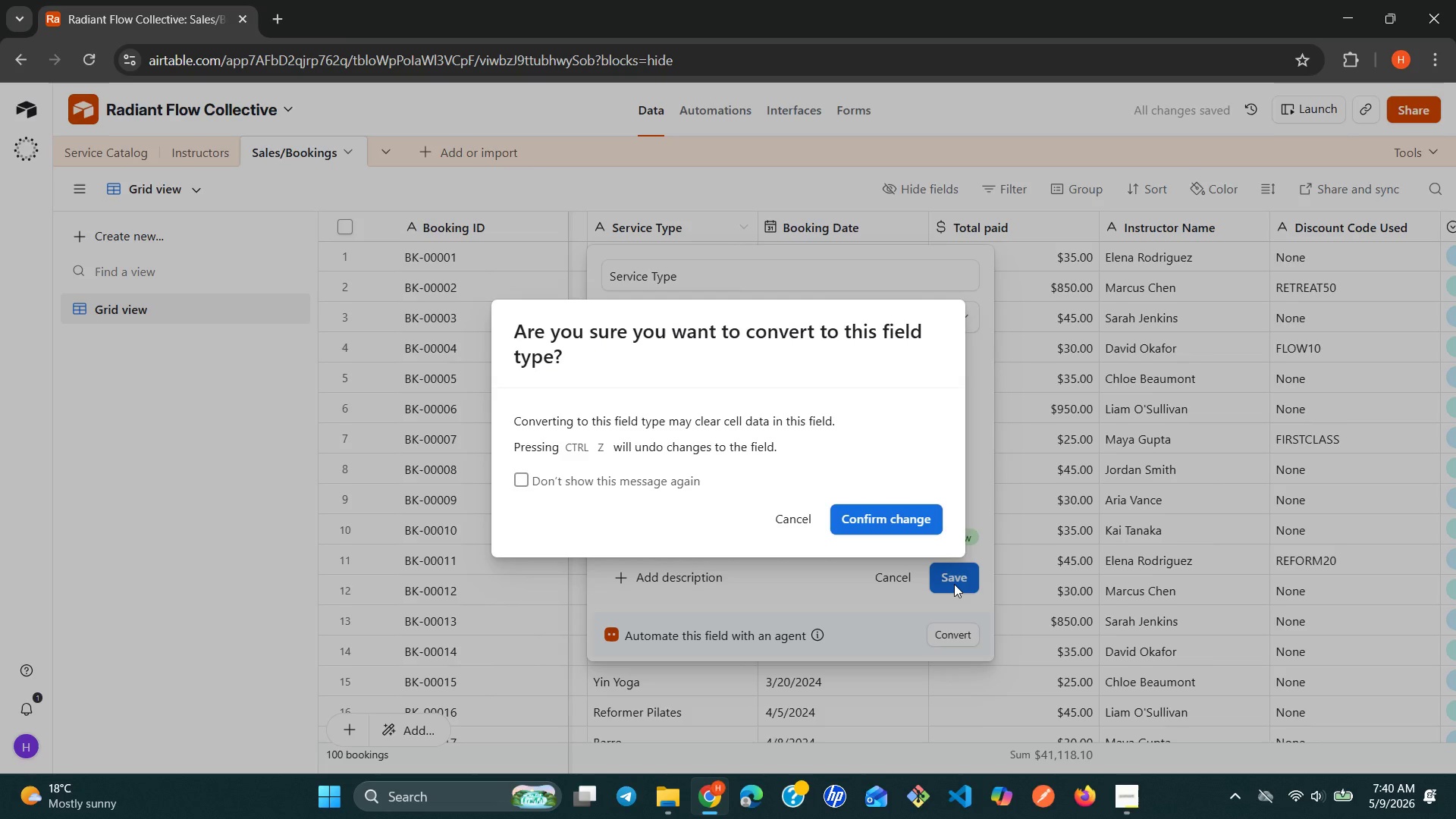 
wait(5.61)
 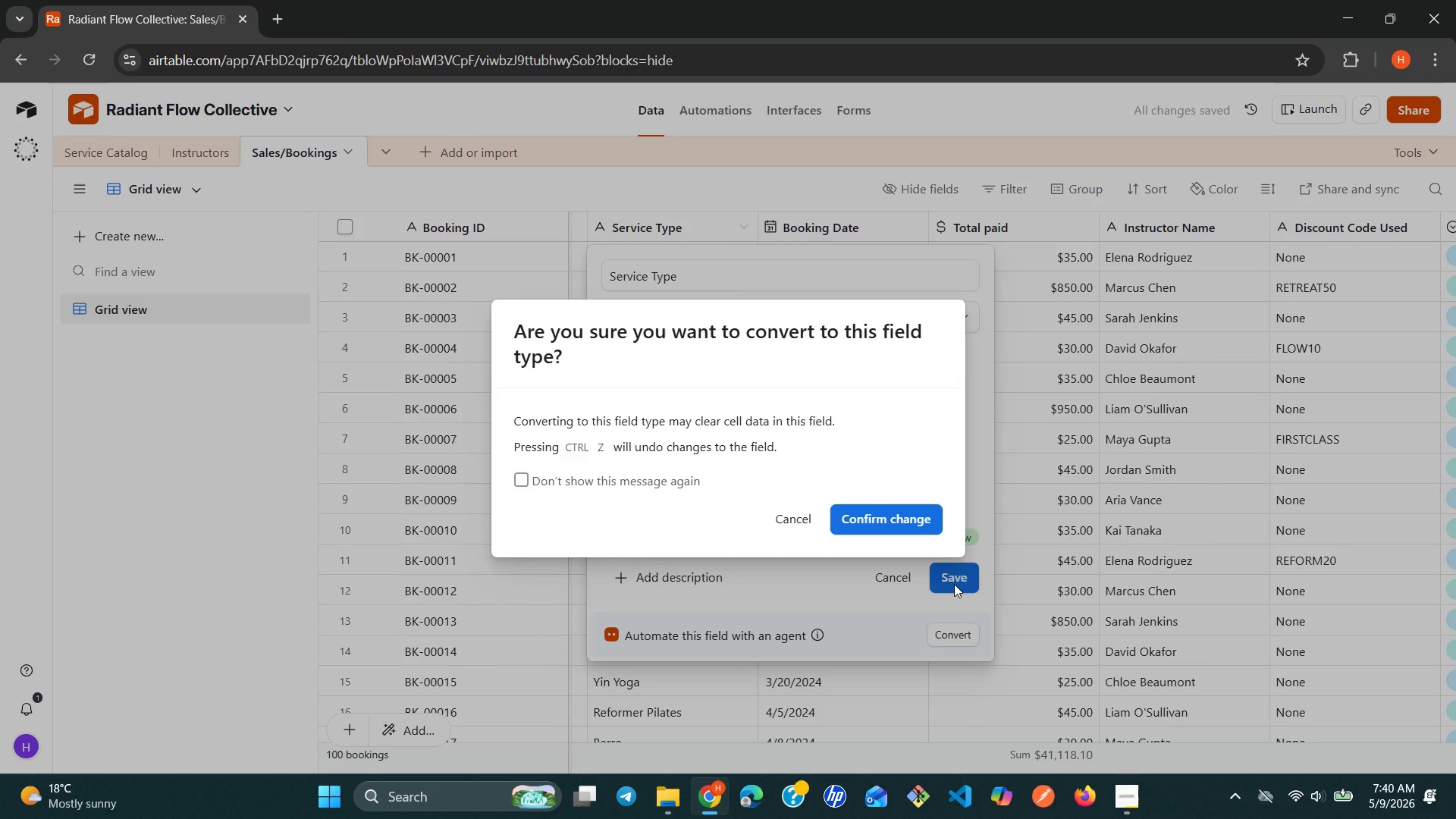 
left_click([893, 526])
 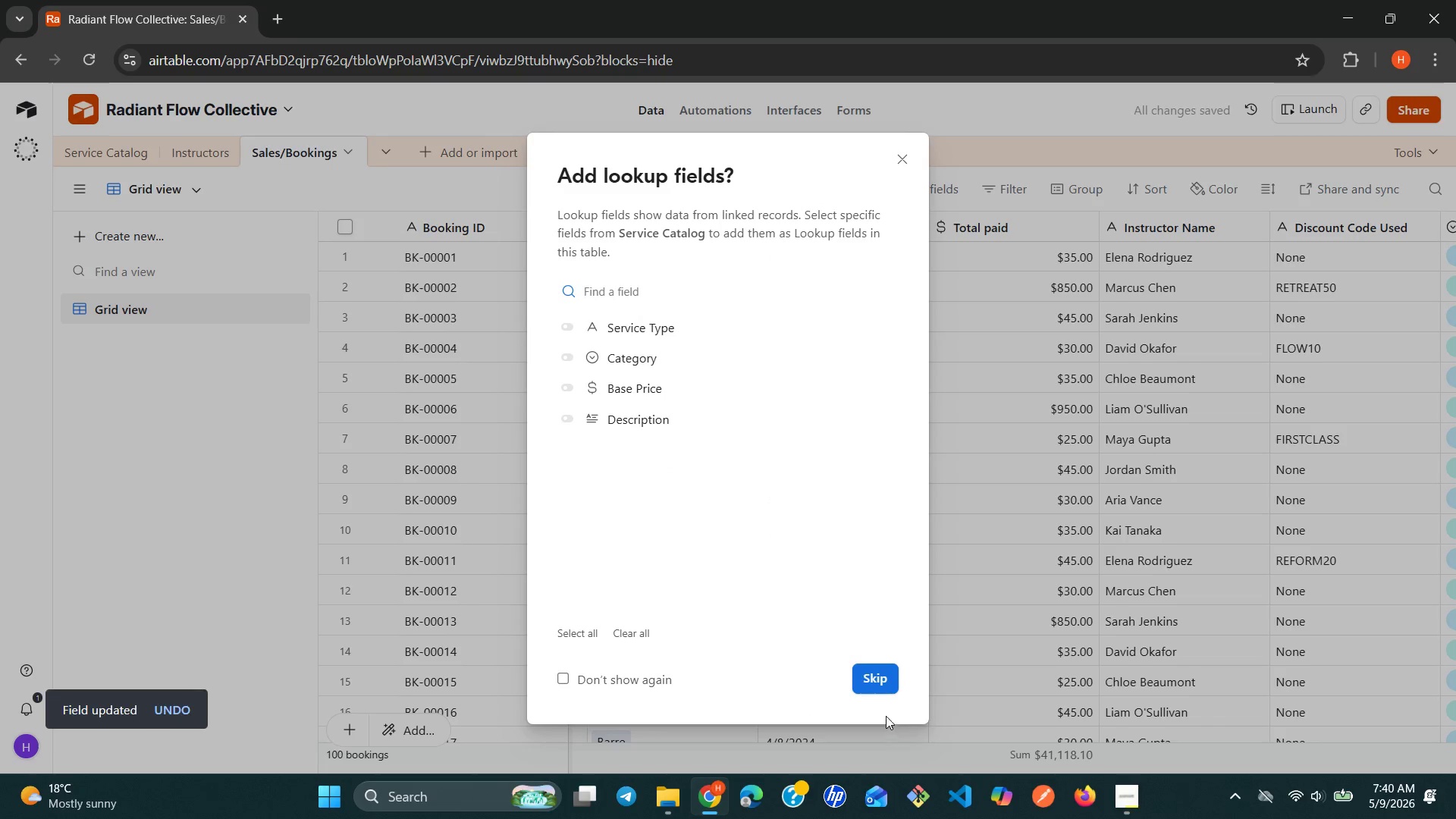 
left_click([883, 682])
 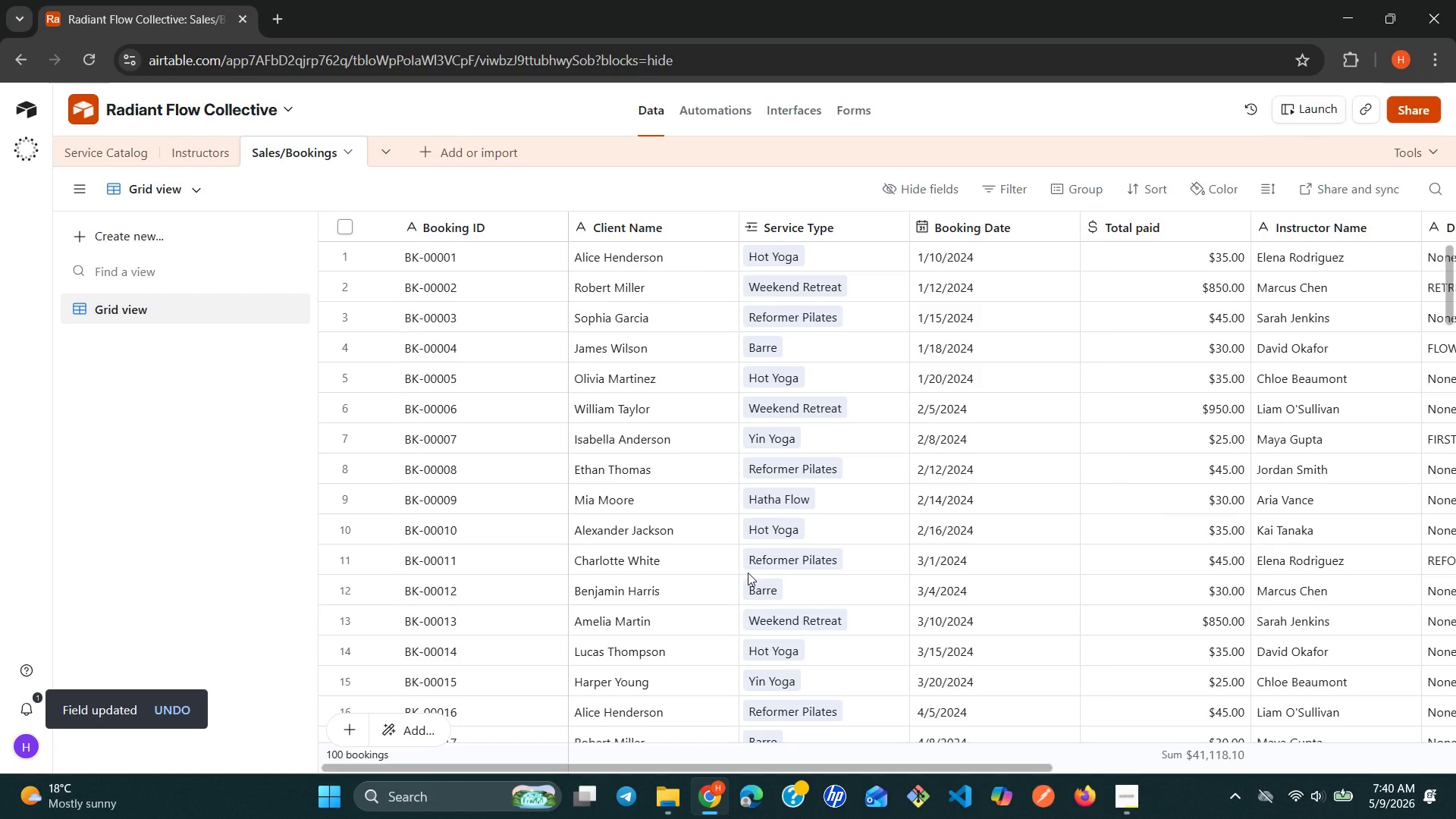 
left_click([784, 264])
 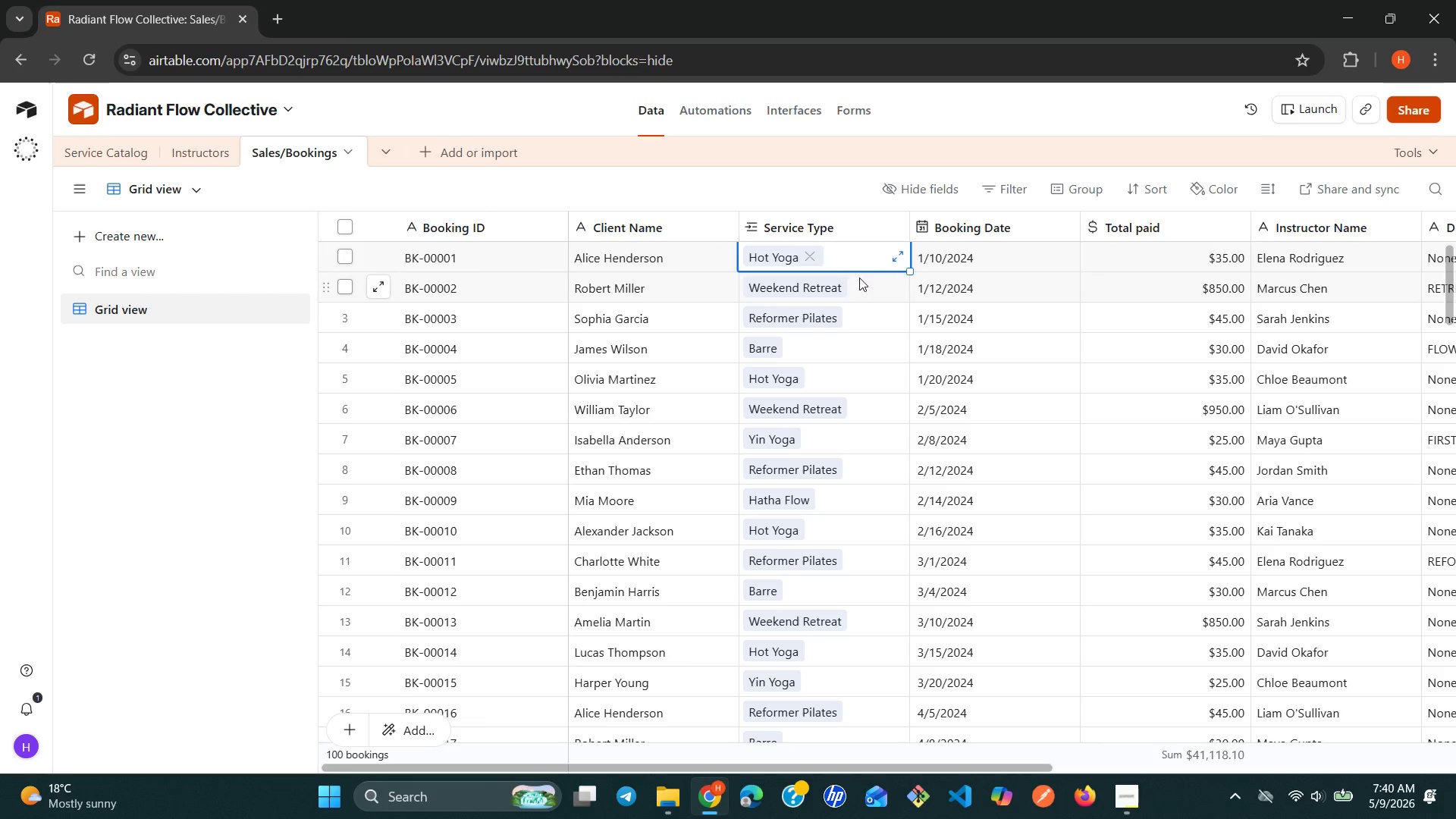 
left_click([865, 281])
 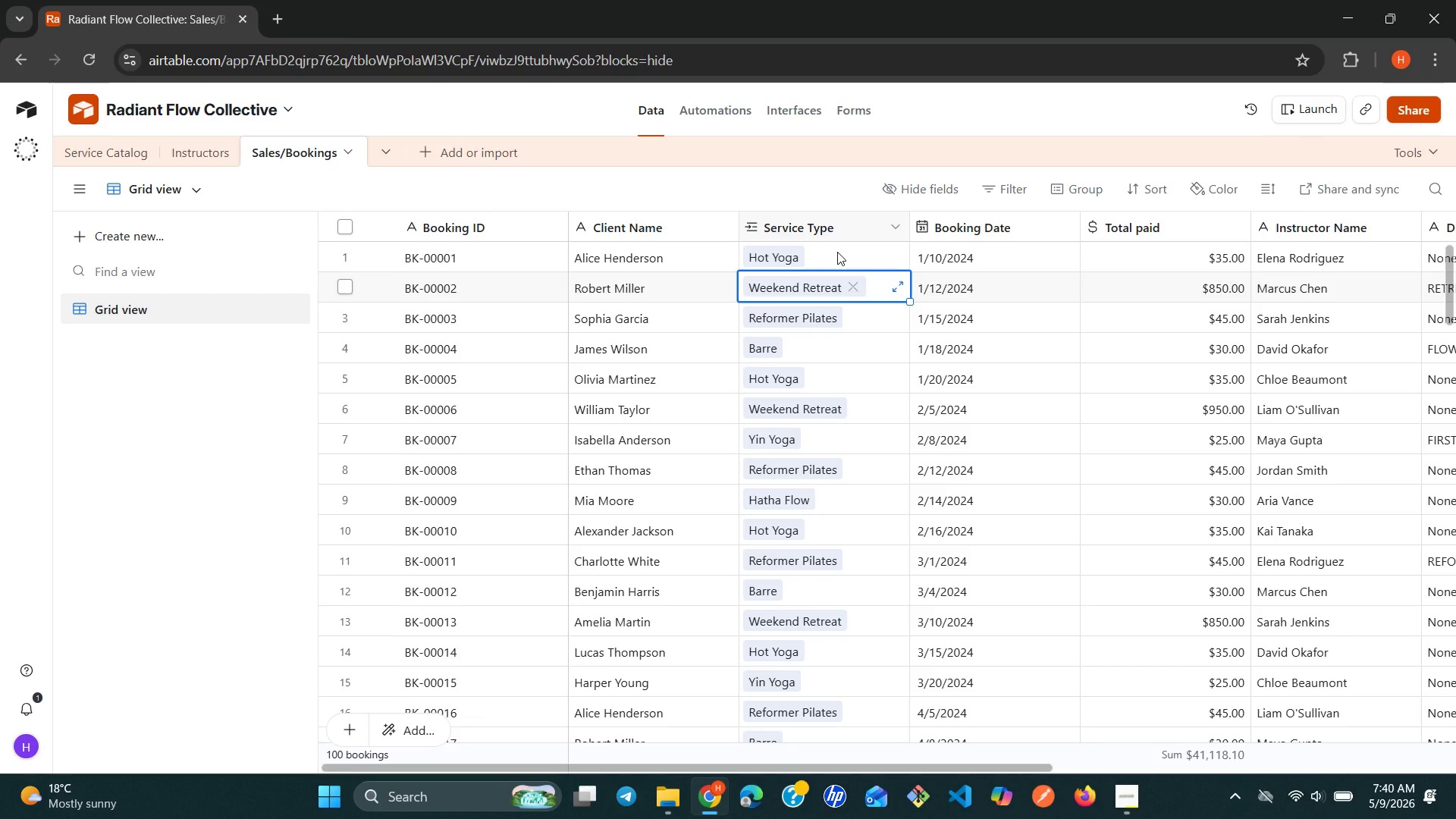 
left_click([801, 193])
 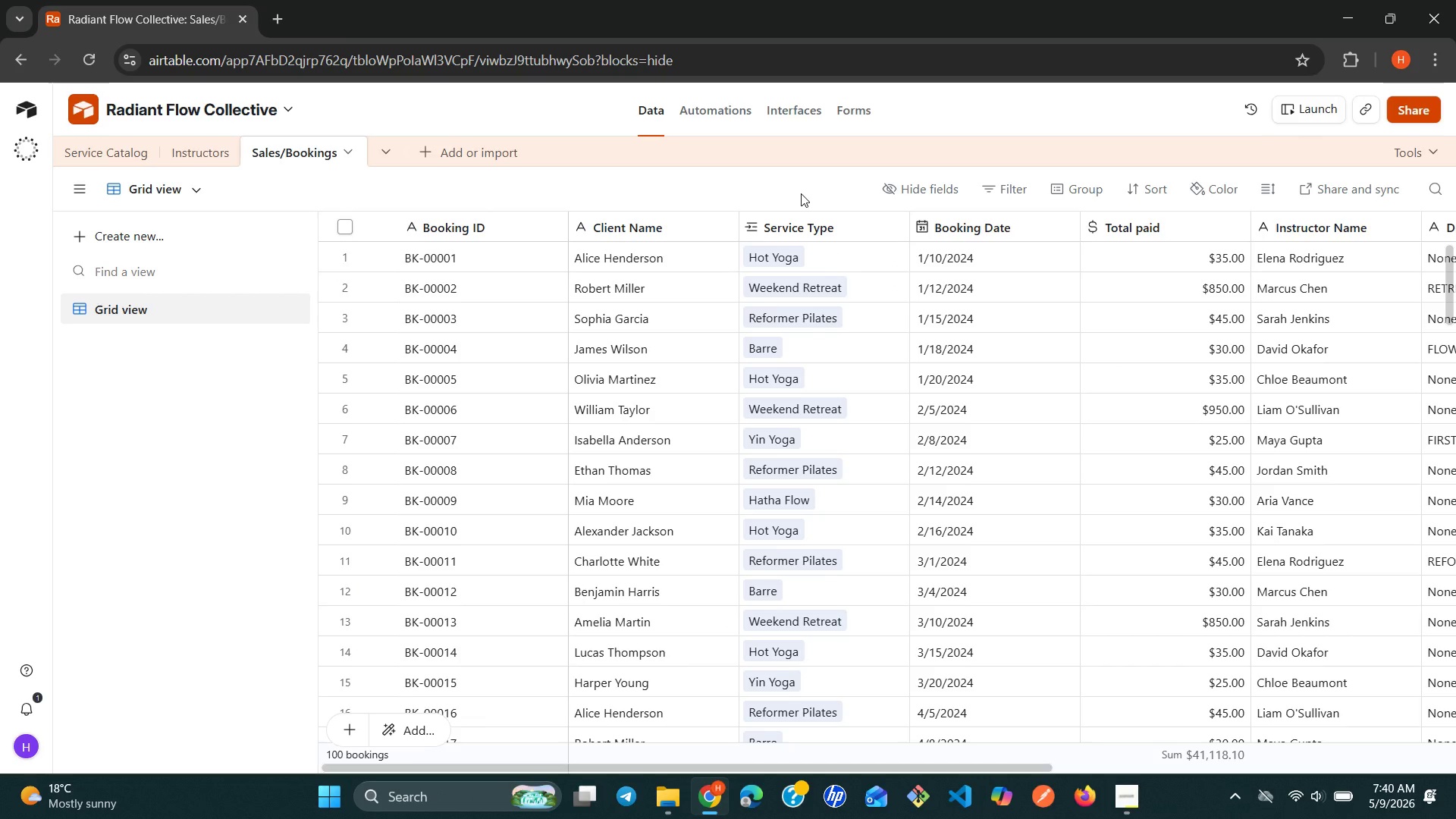 
left_click([805, 296])
 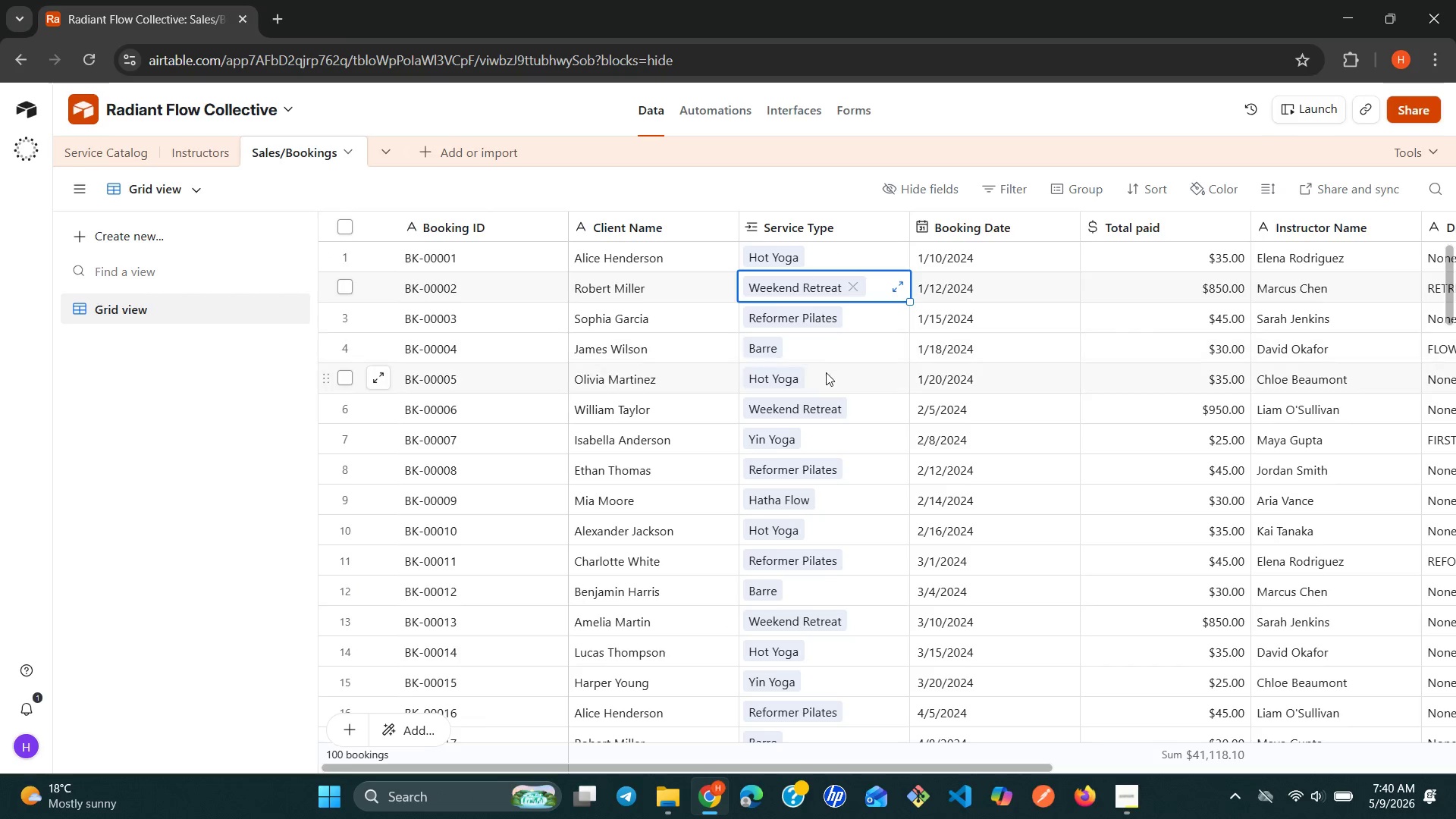 
left_click([826, 375])
 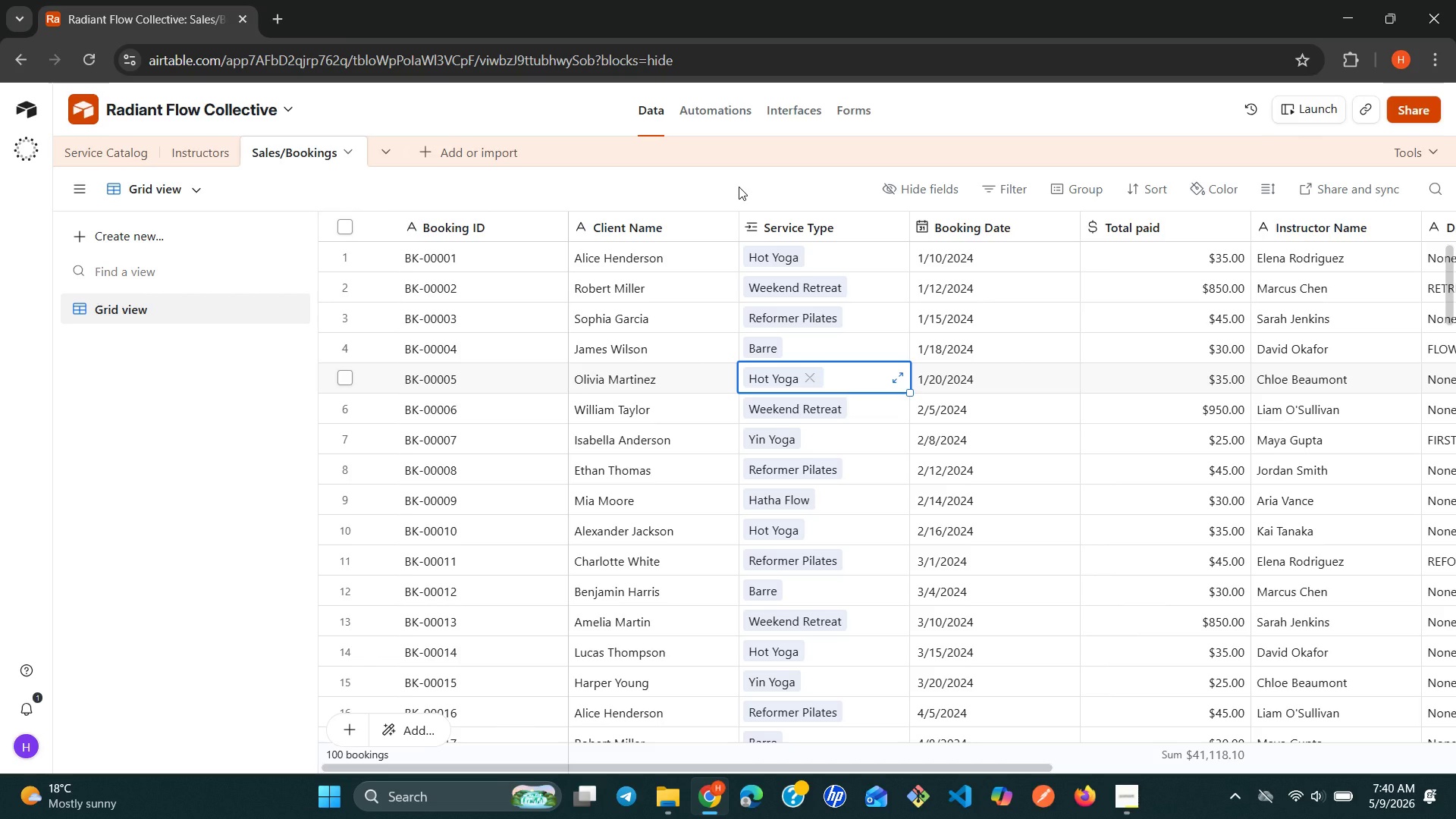 
left_click([739, 187])
 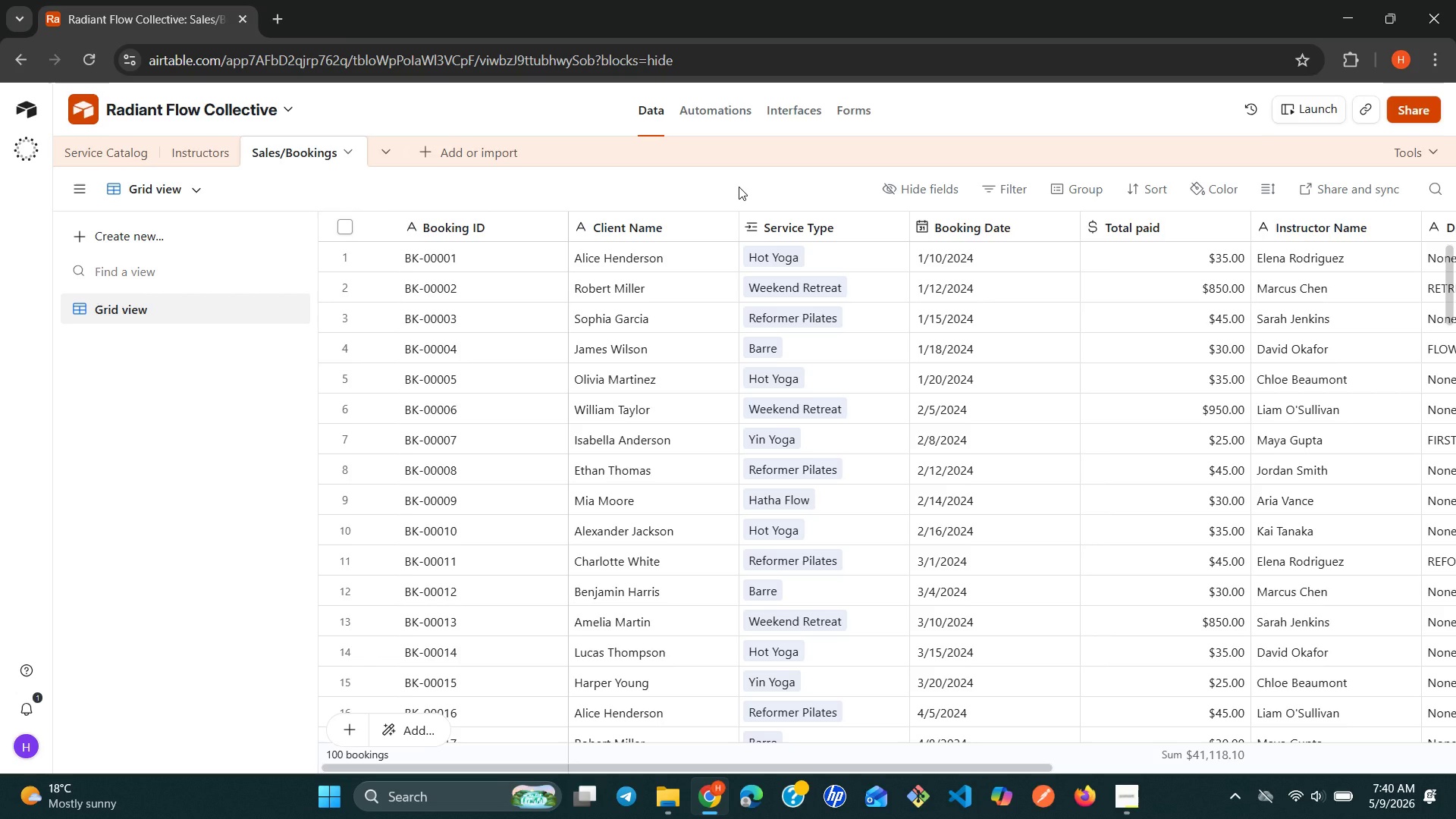 
wait(8.23)
 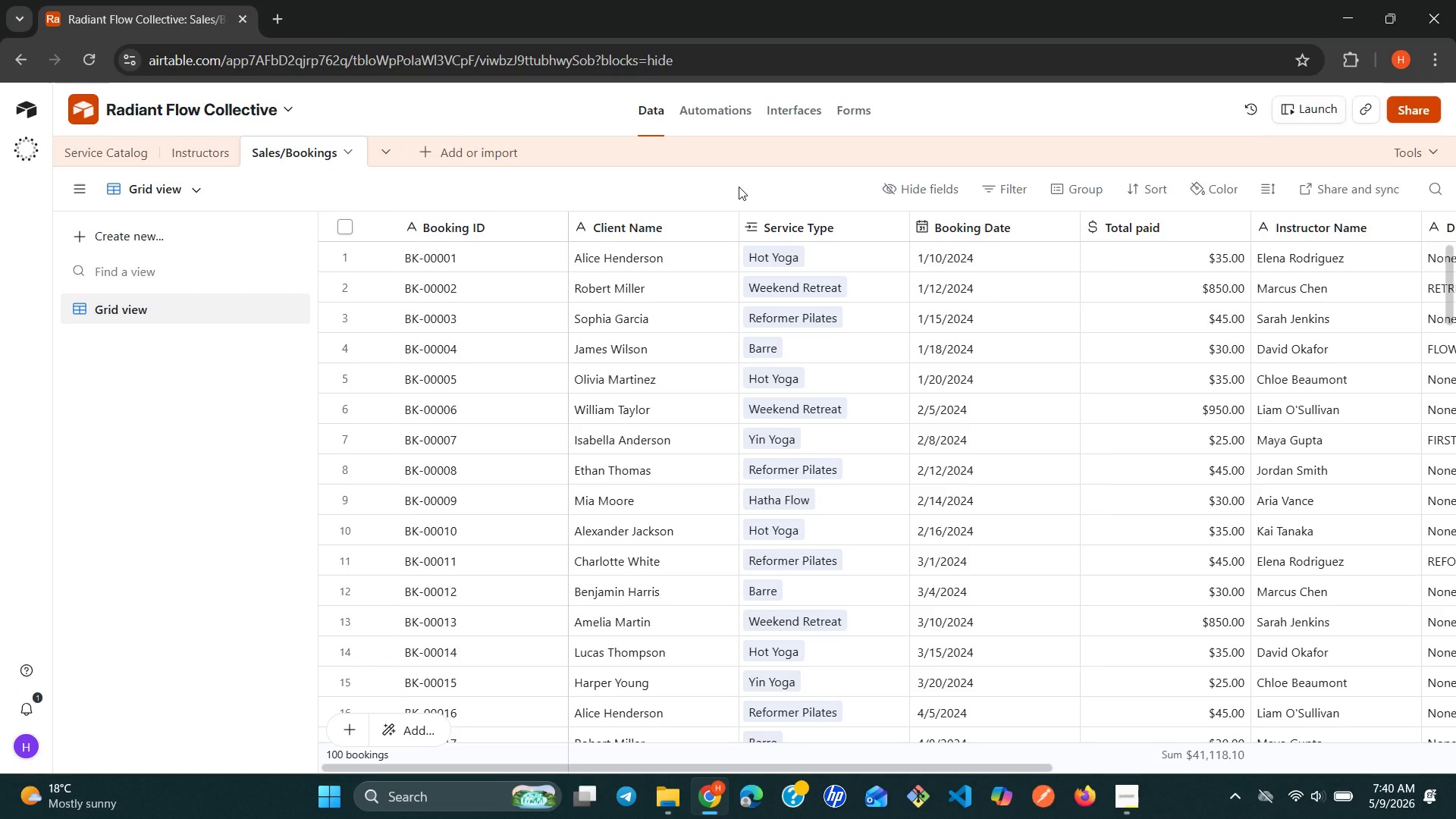 
left_click([1127, 796])